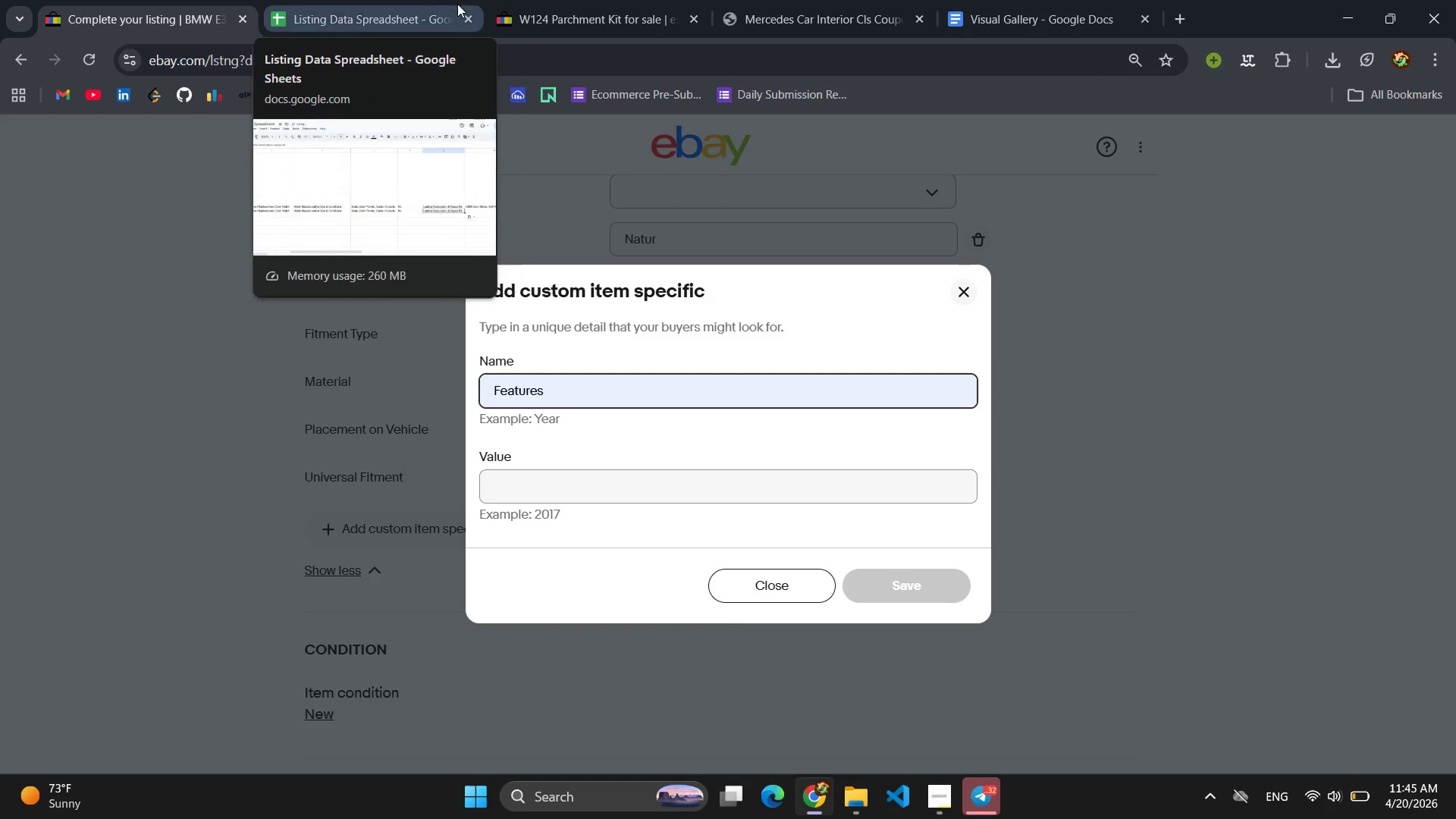 
left_click([372, 16])
 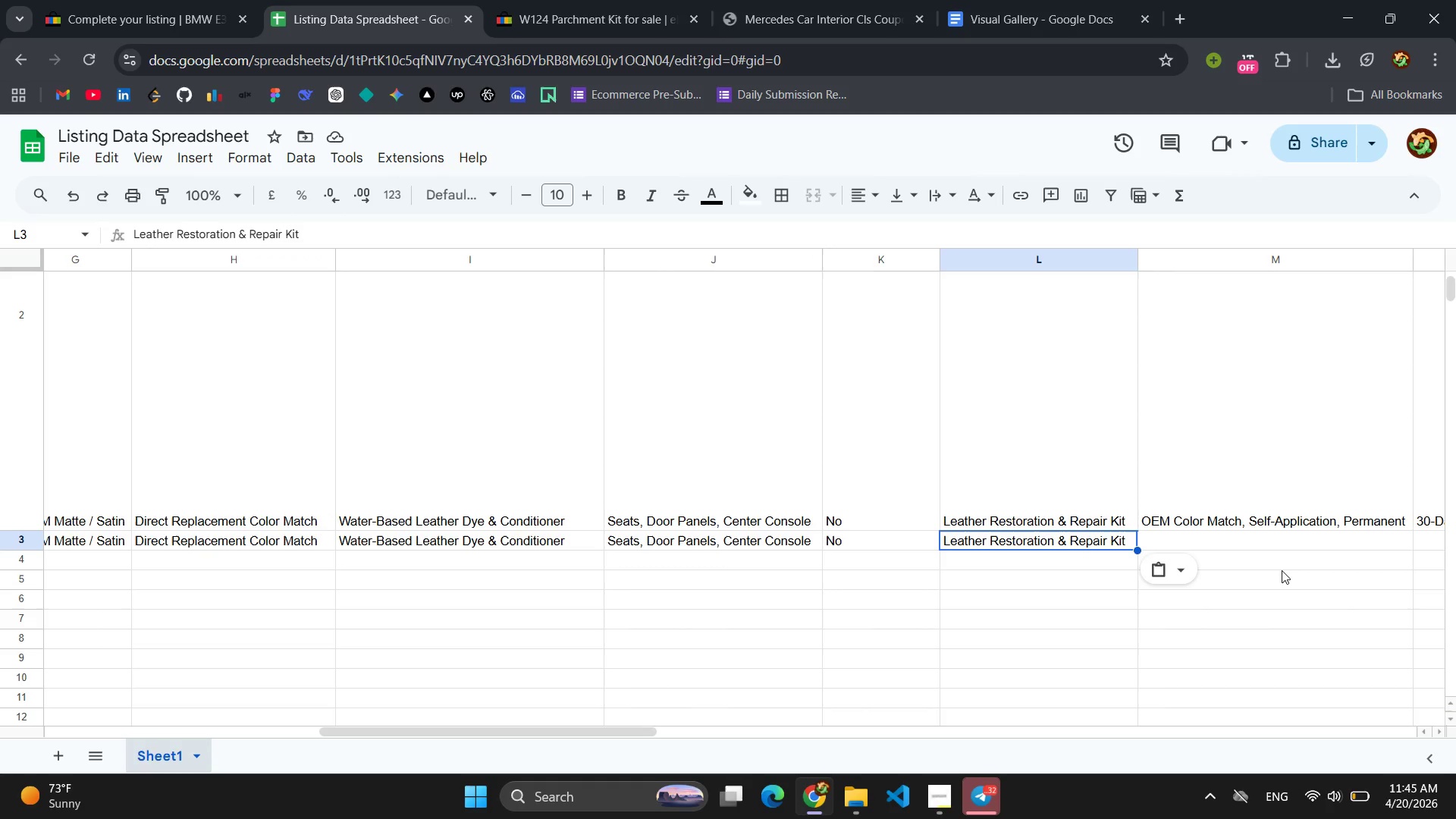 
wait(5.77)
 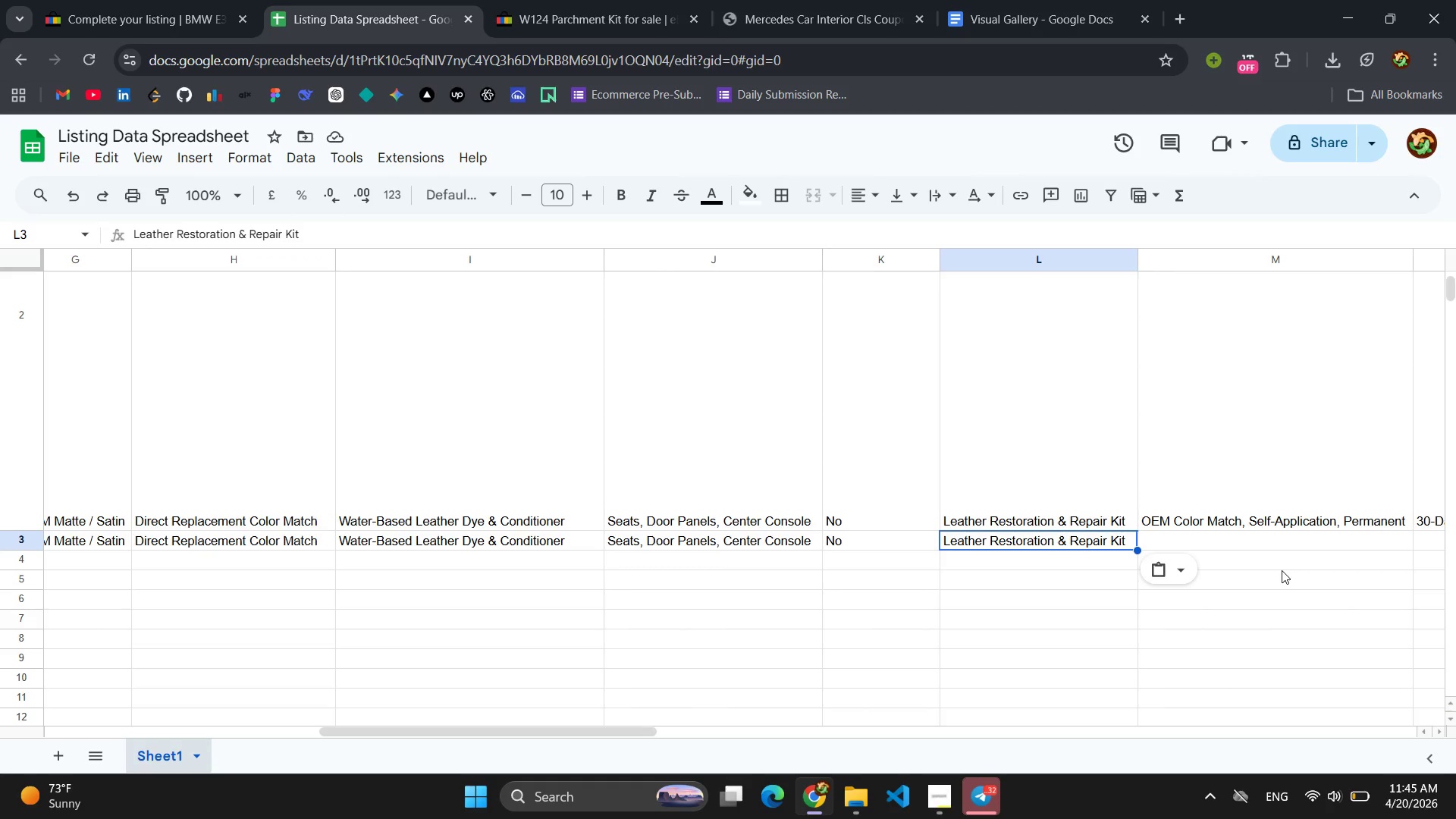 
left_click([1280, 516])
 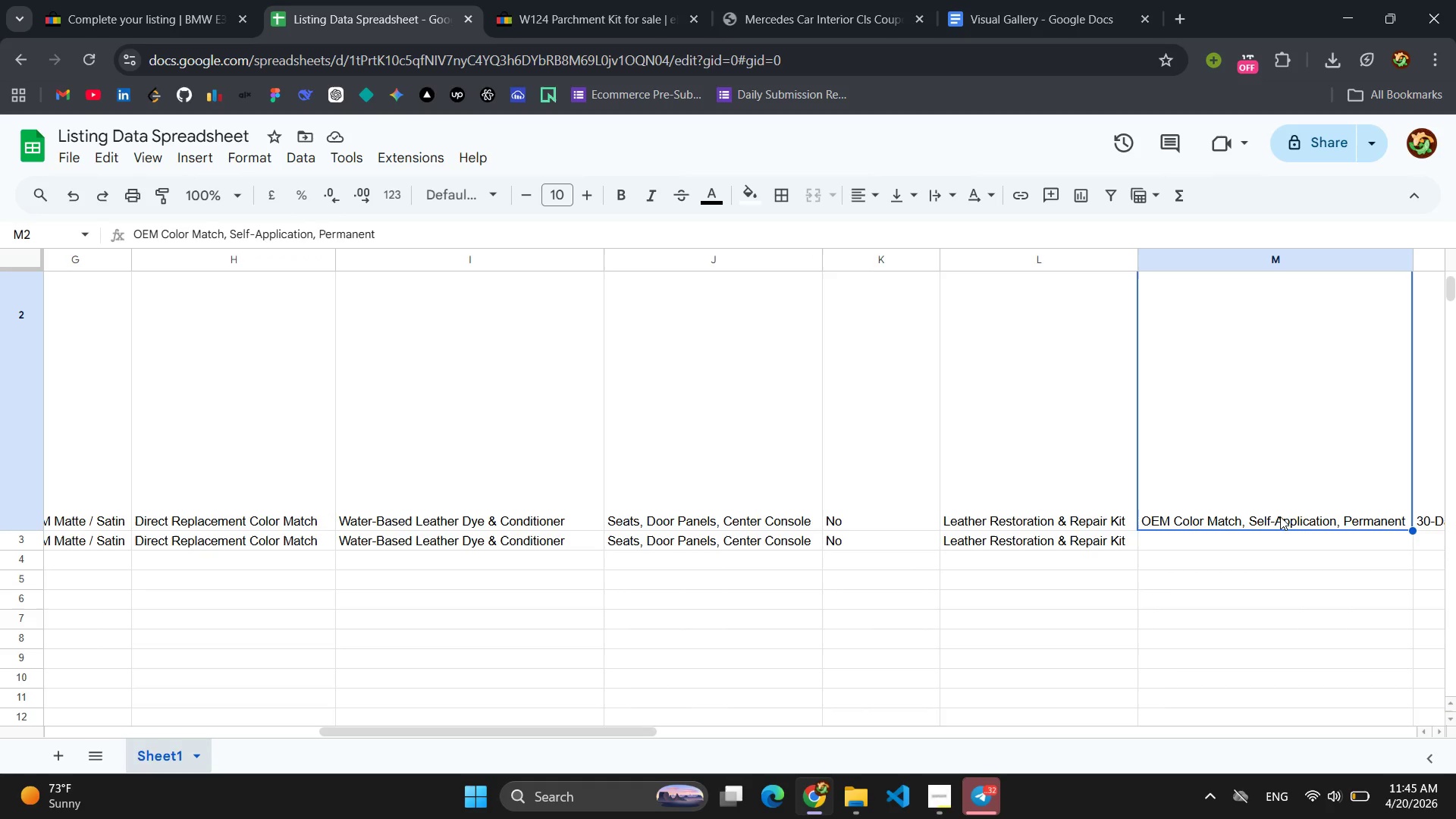 
double_click([1280, 516])
 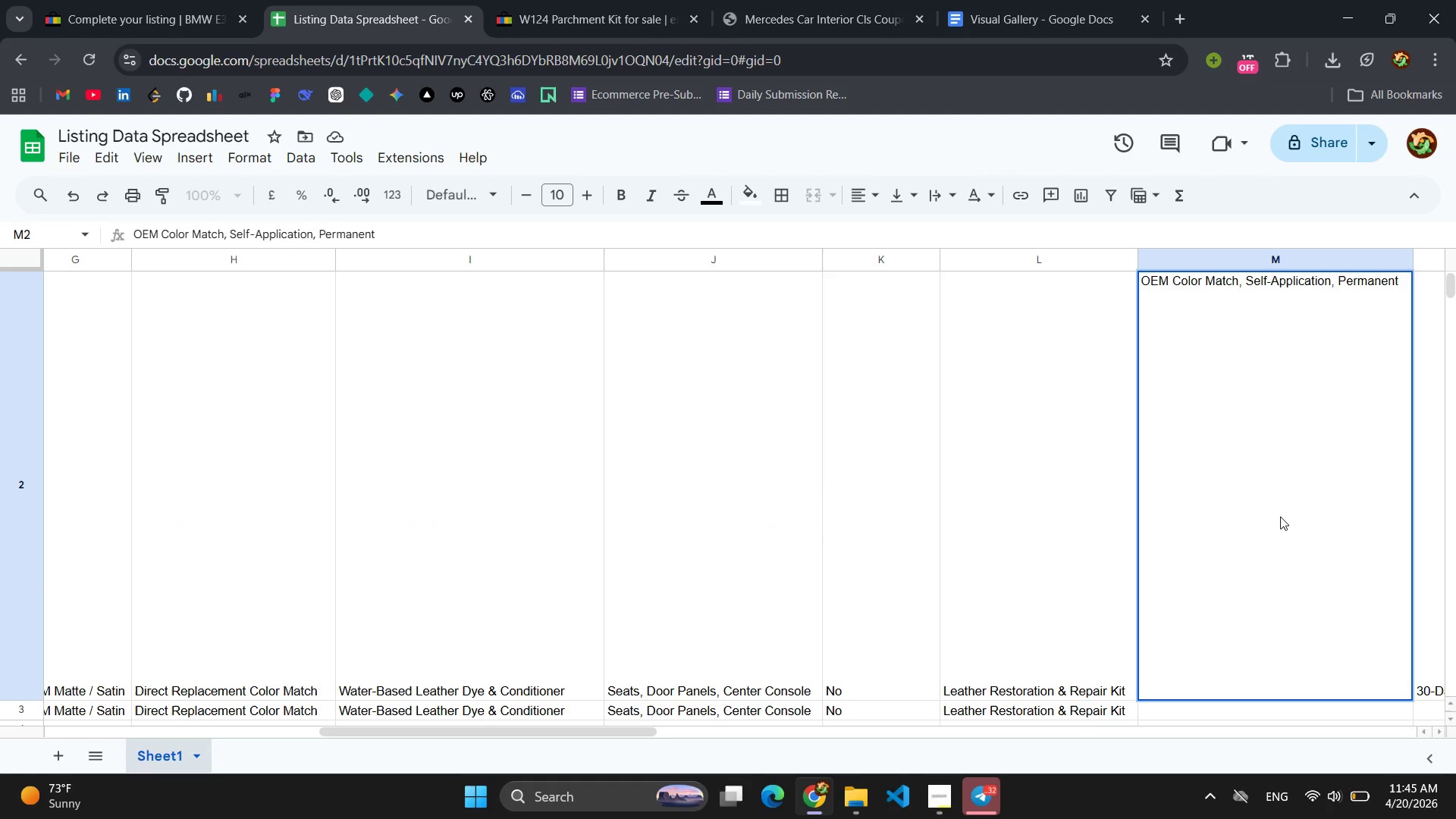 
triple_click([1280, 516])
 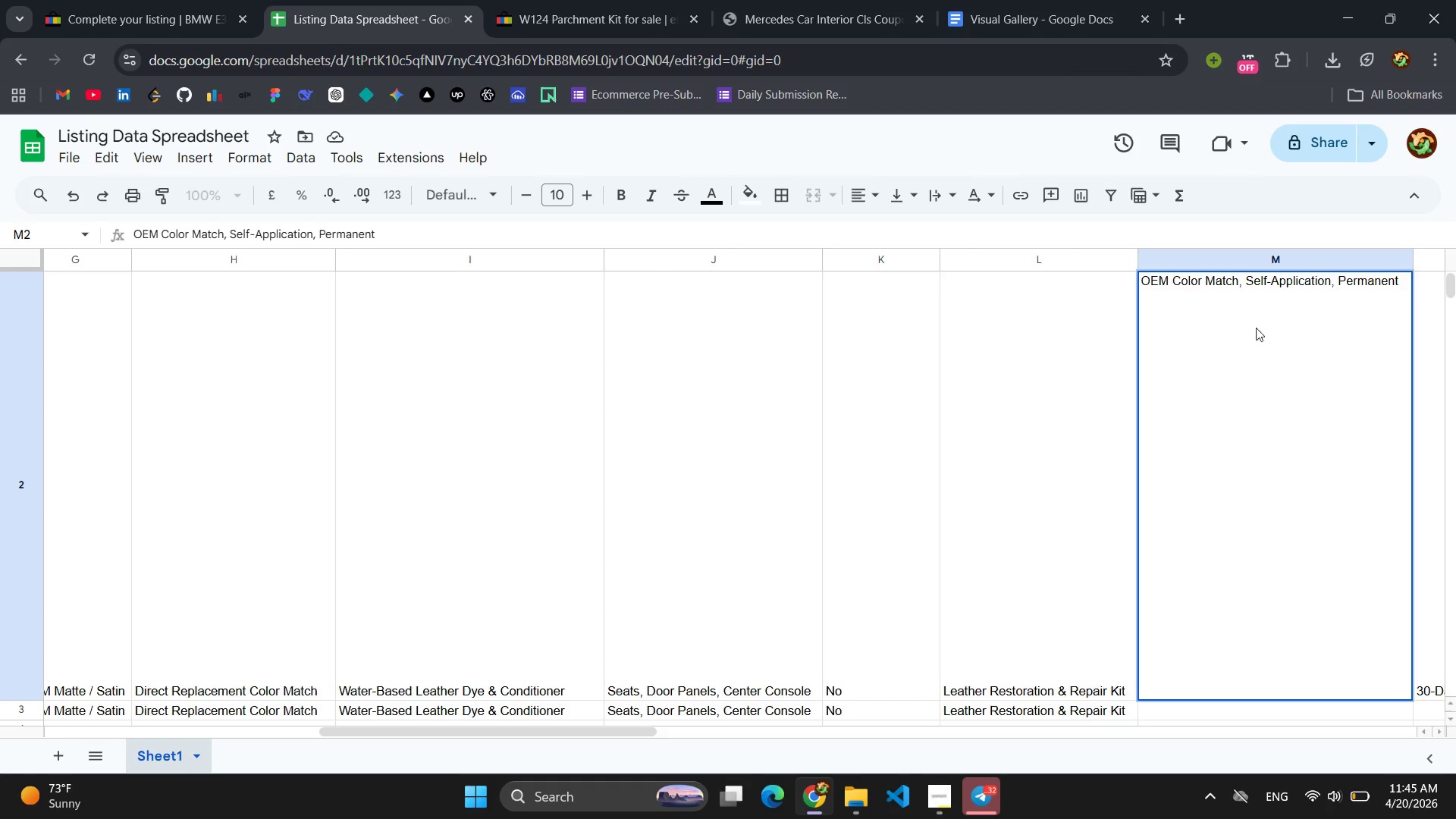 
left_click([1235, 281])
 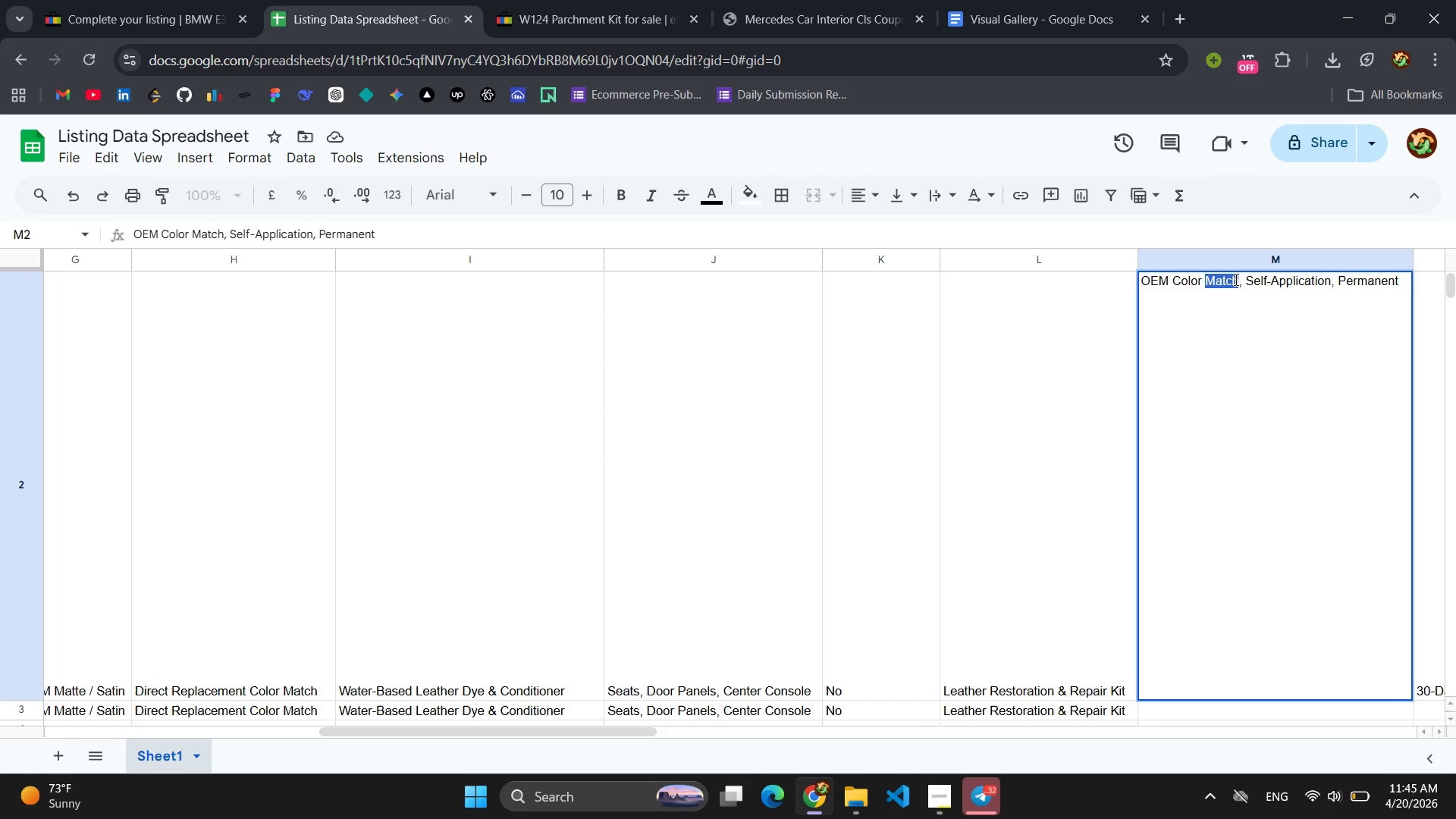 
triple_click([1235, 279])
 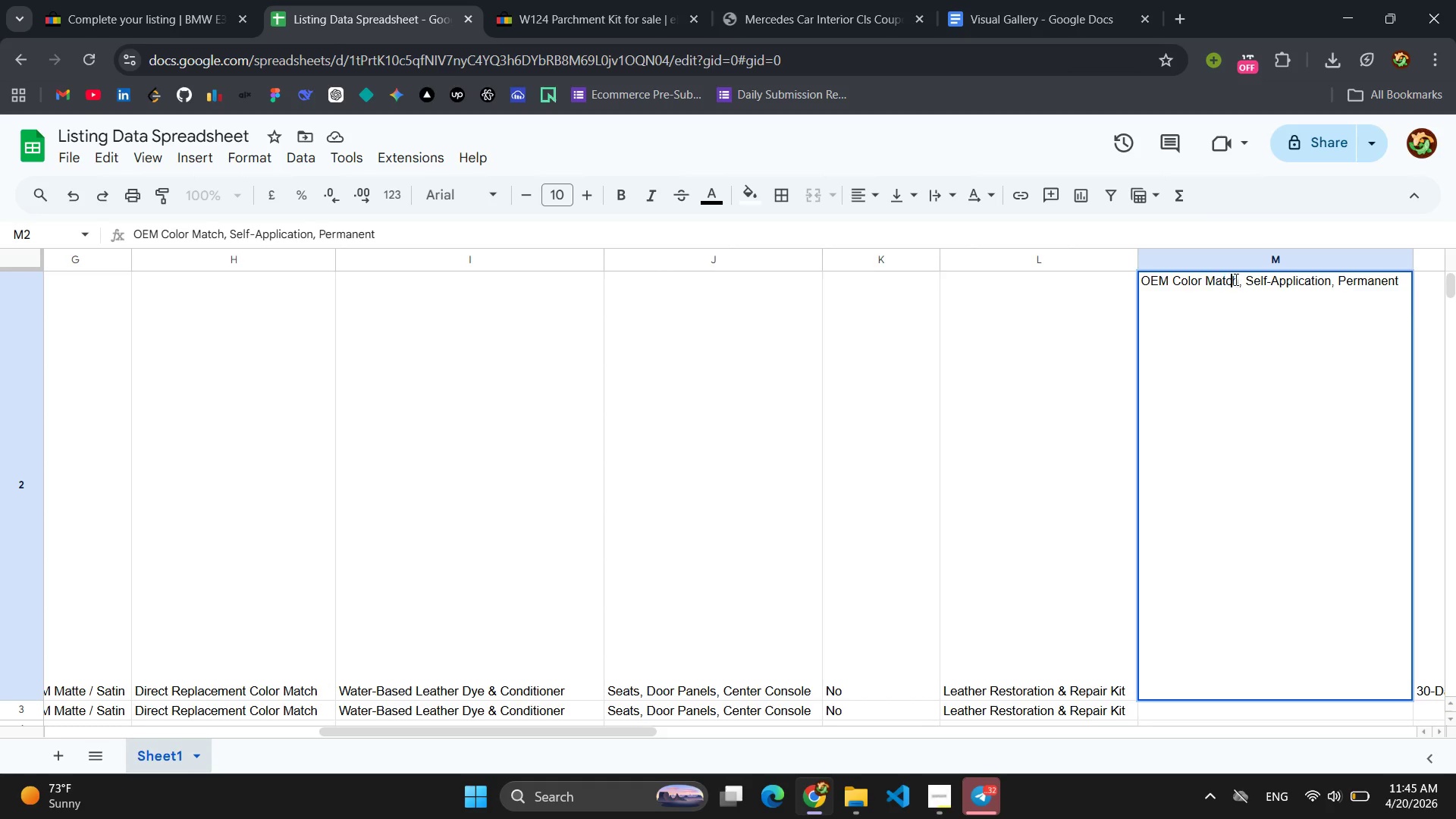 
triple_click([1235, 279])
 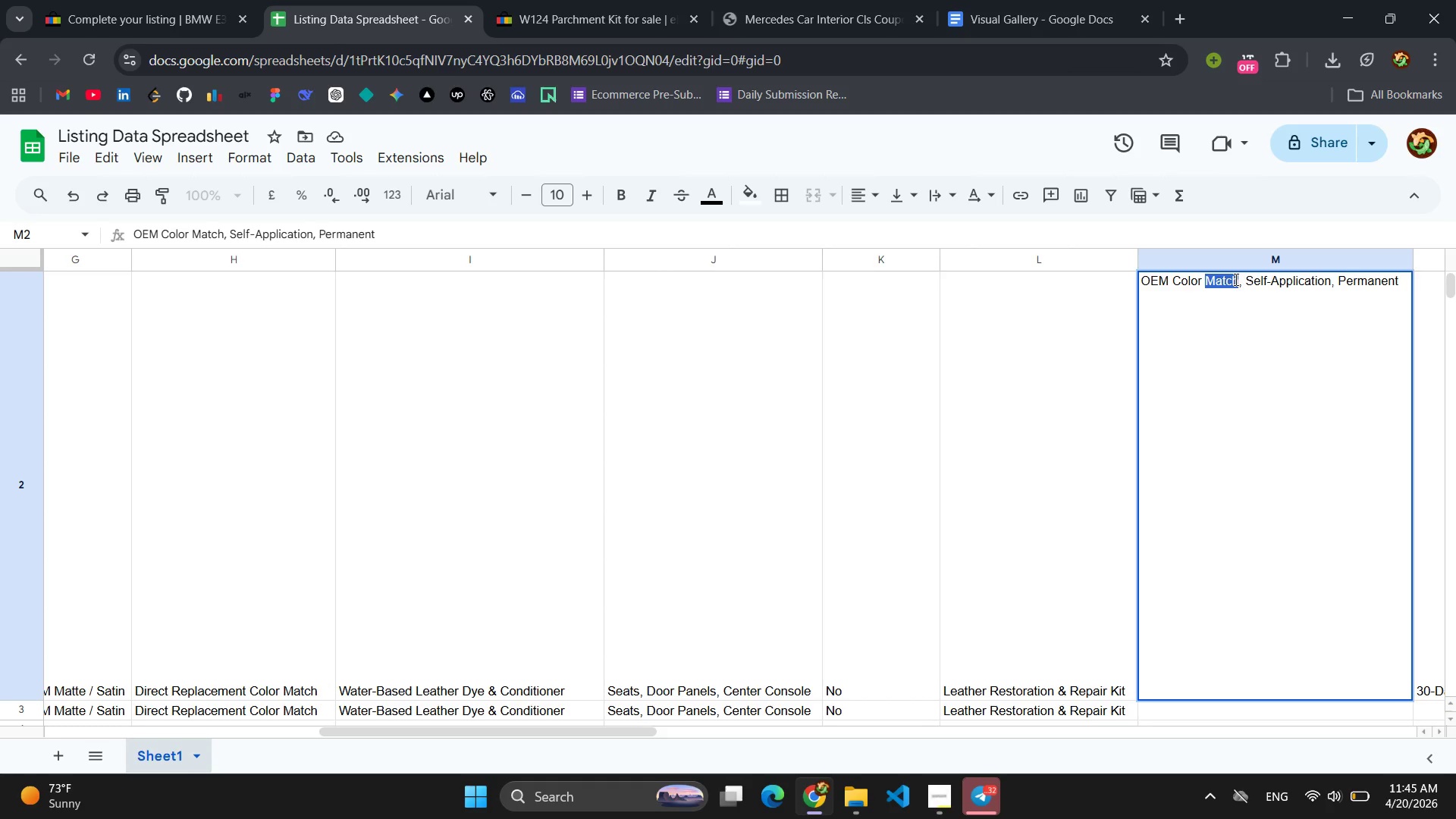 
key(Control+A)
 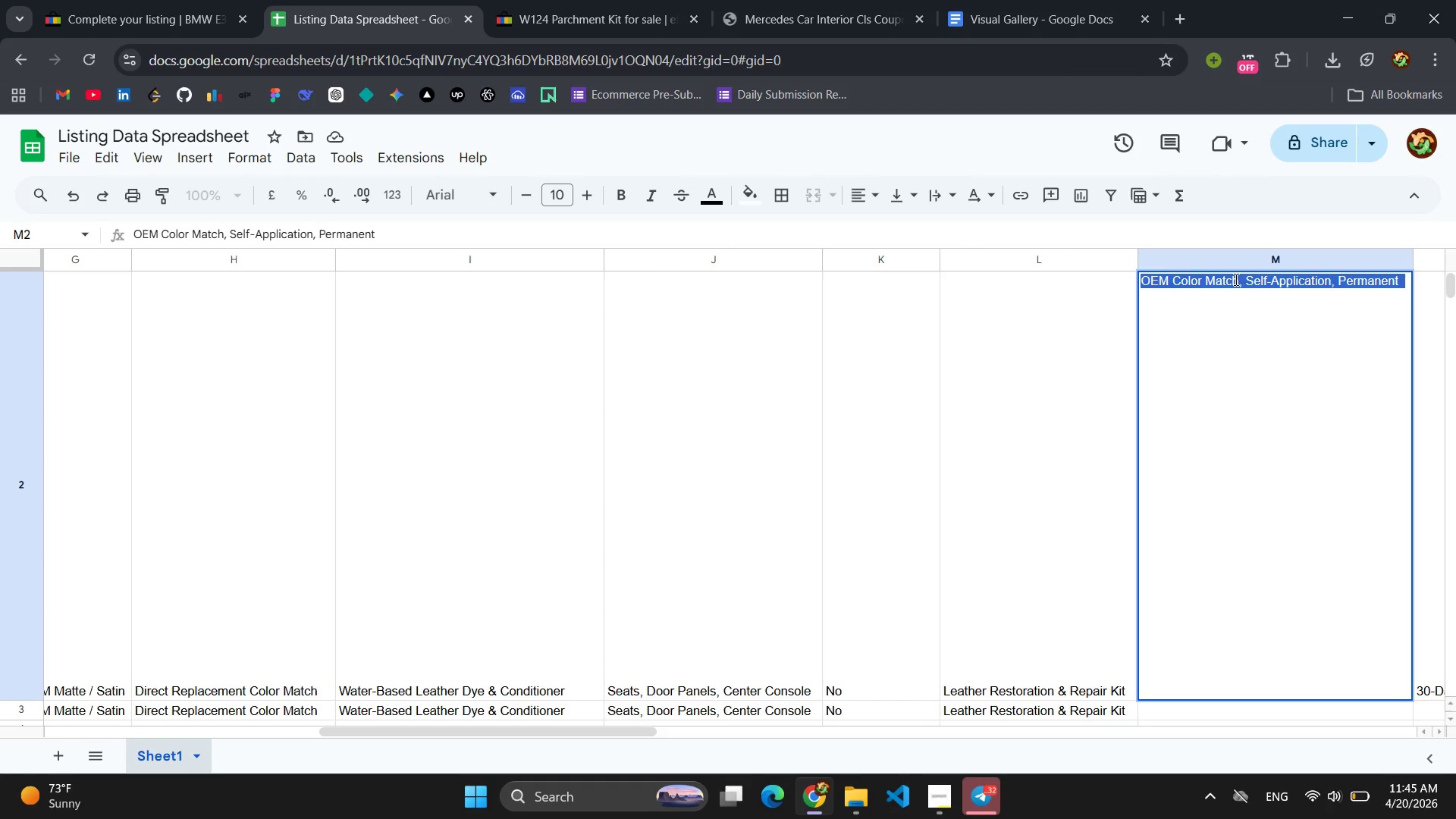 
key(Control+C)
 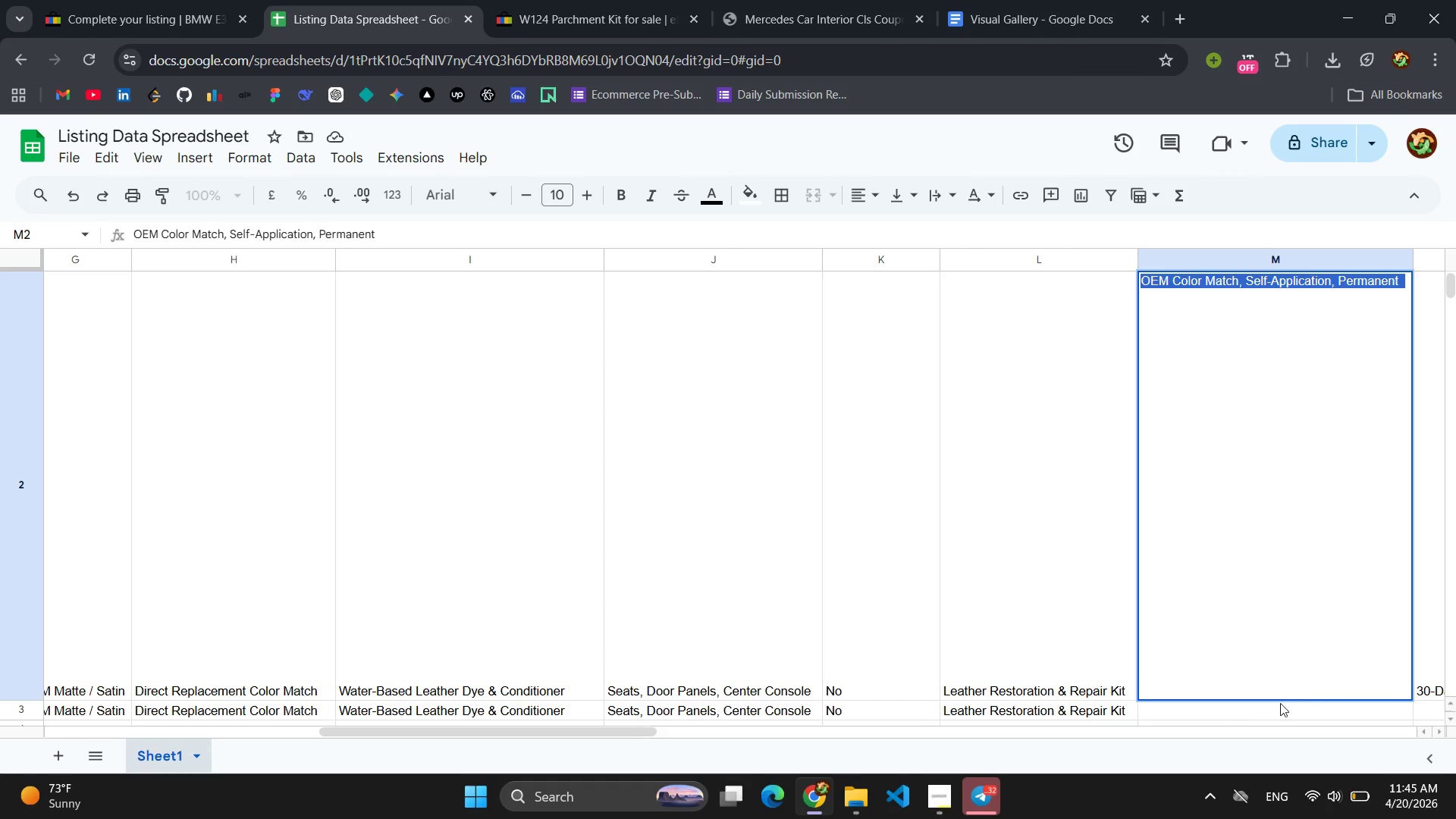 
left_click([1231, 706])
 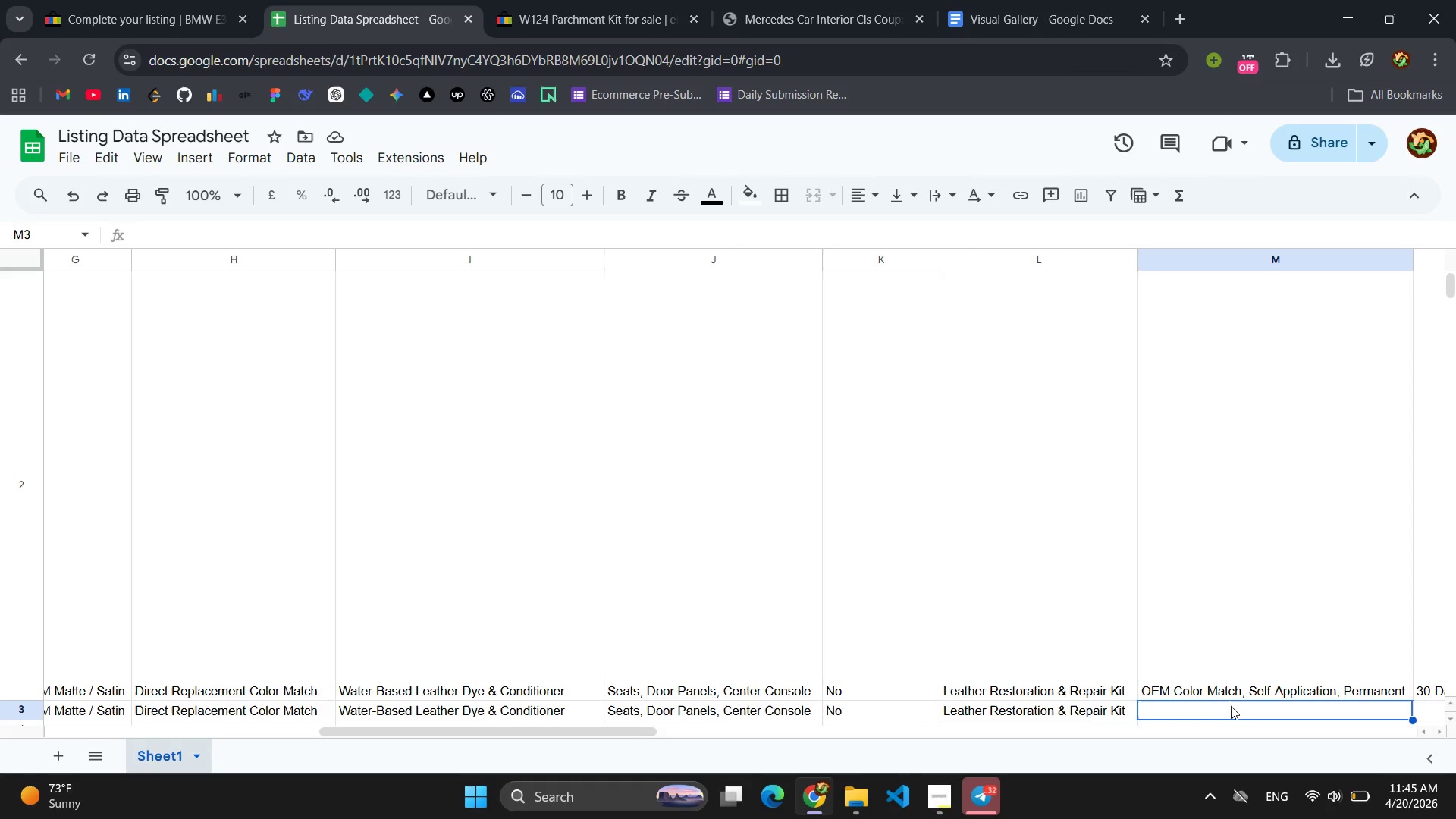 
key(Control+V)
 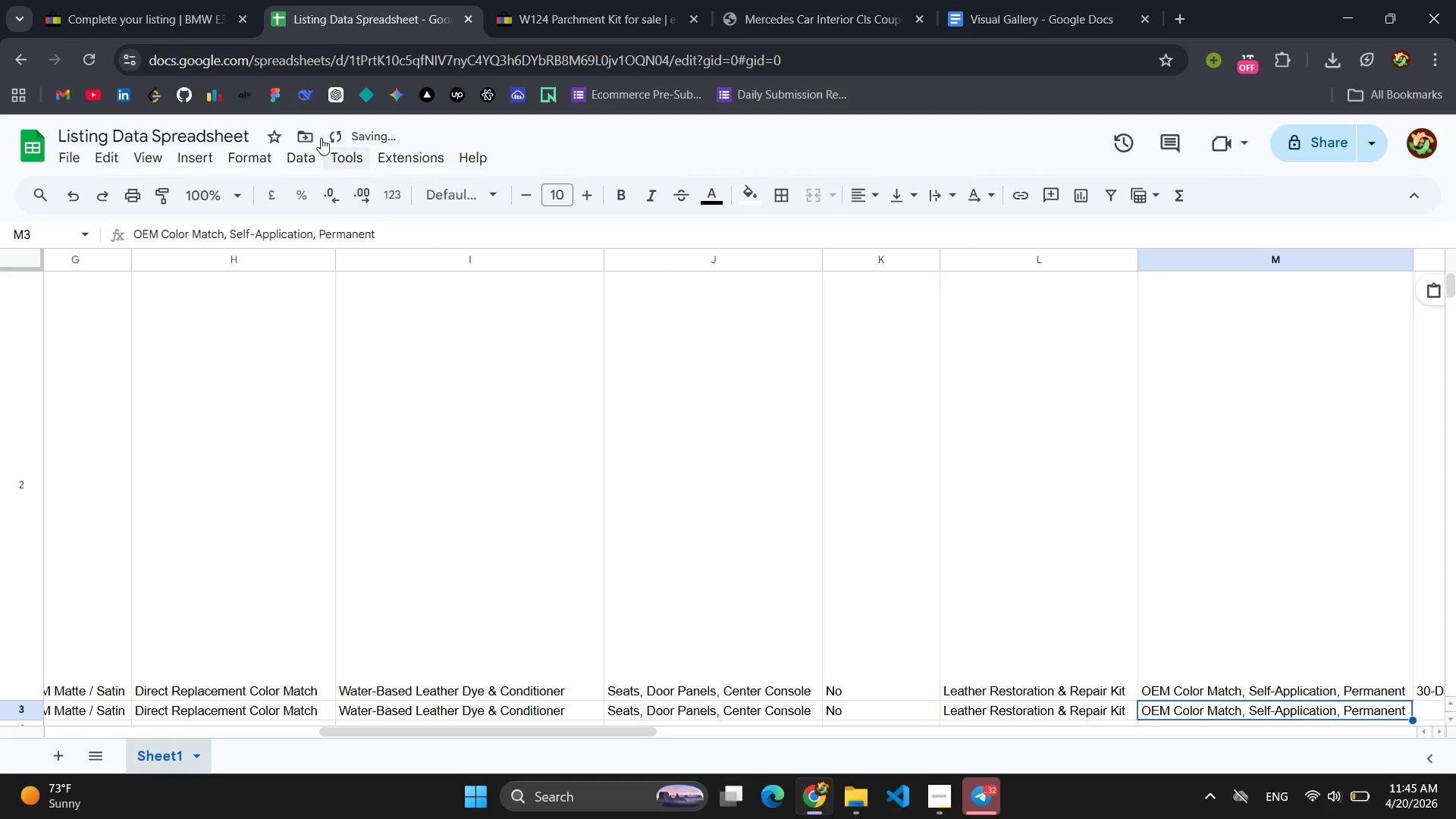 
left_click([158, 9])
 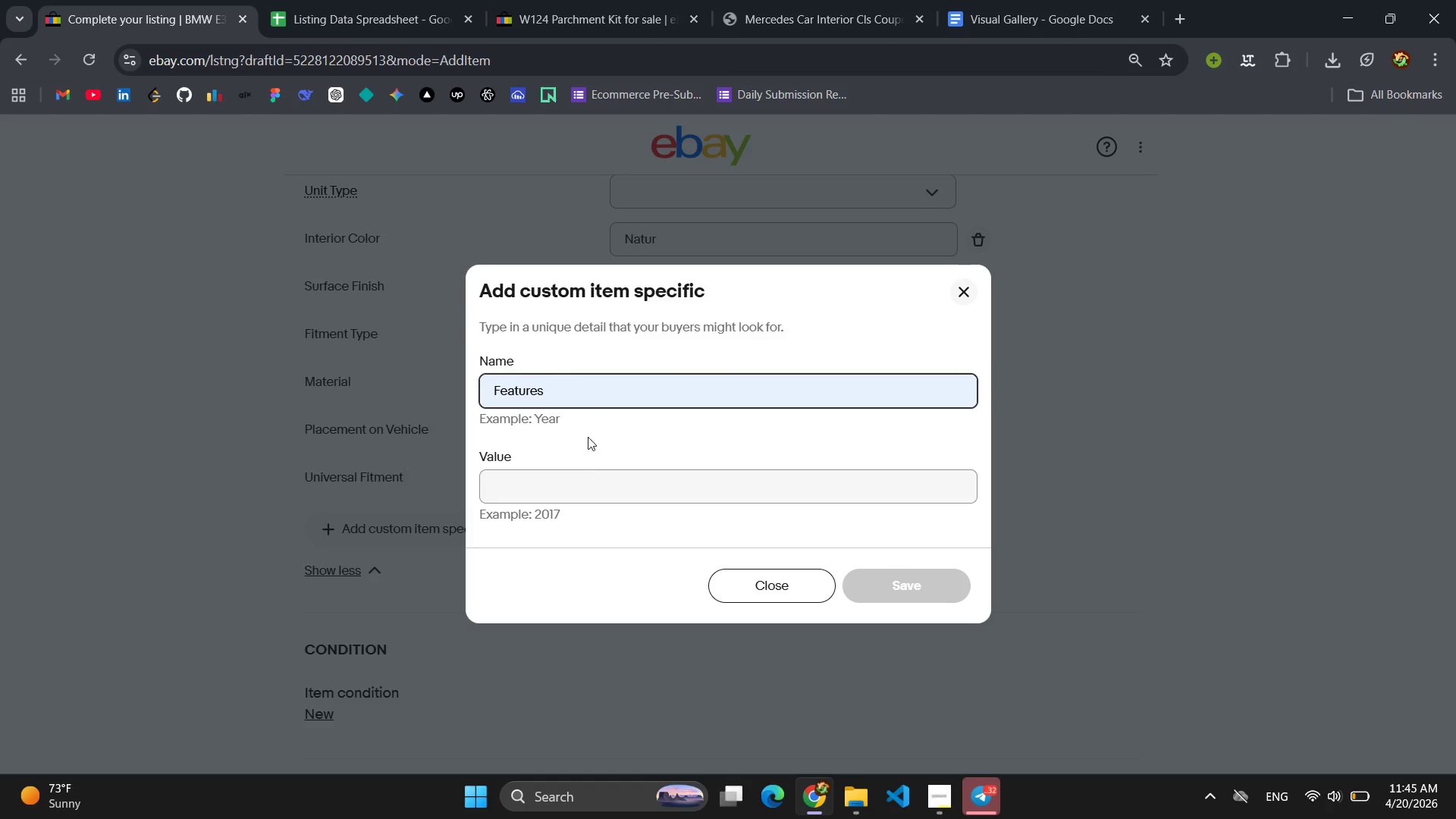 
left_click([569, 483])
 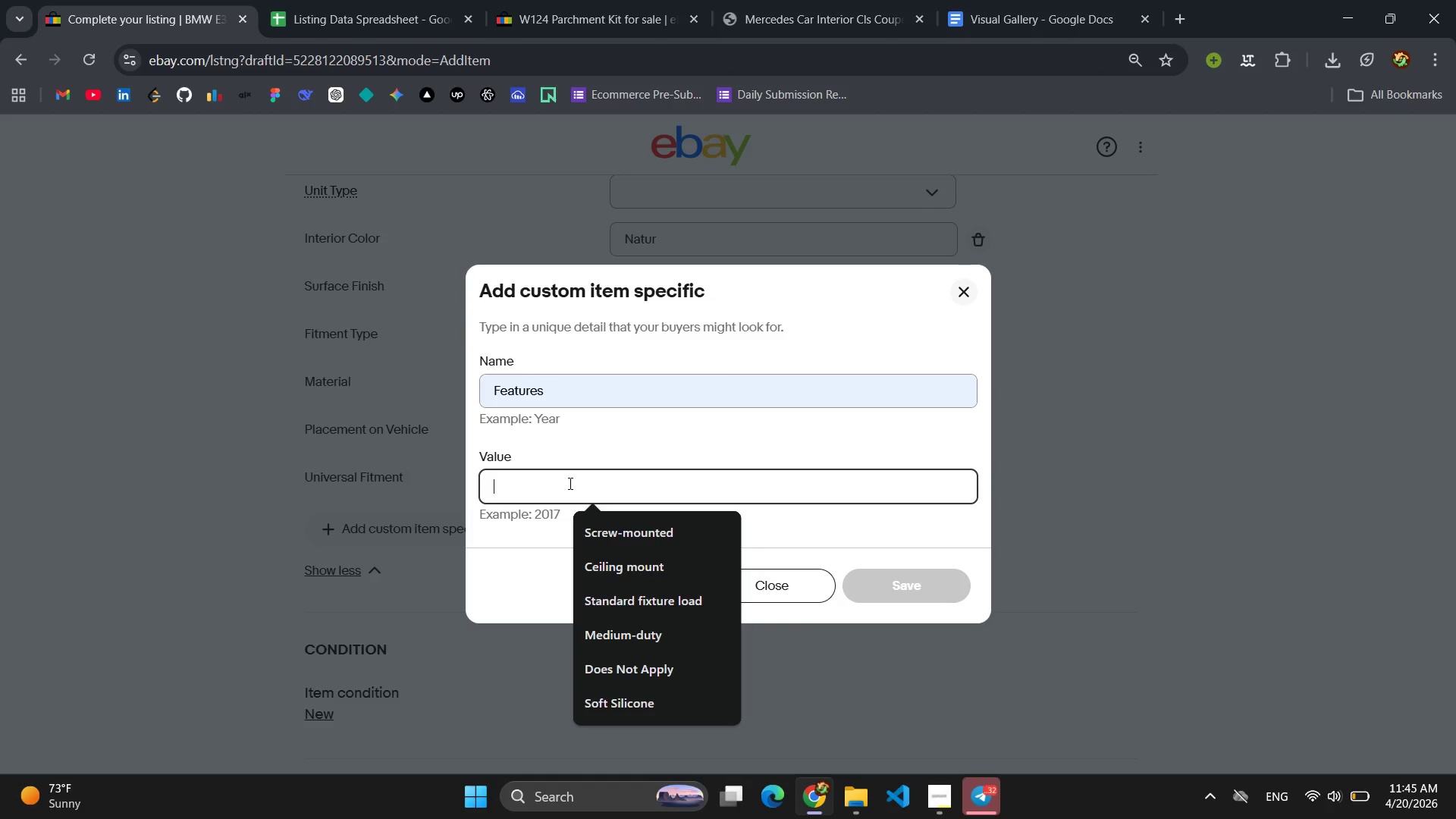 
key(Control+V)
 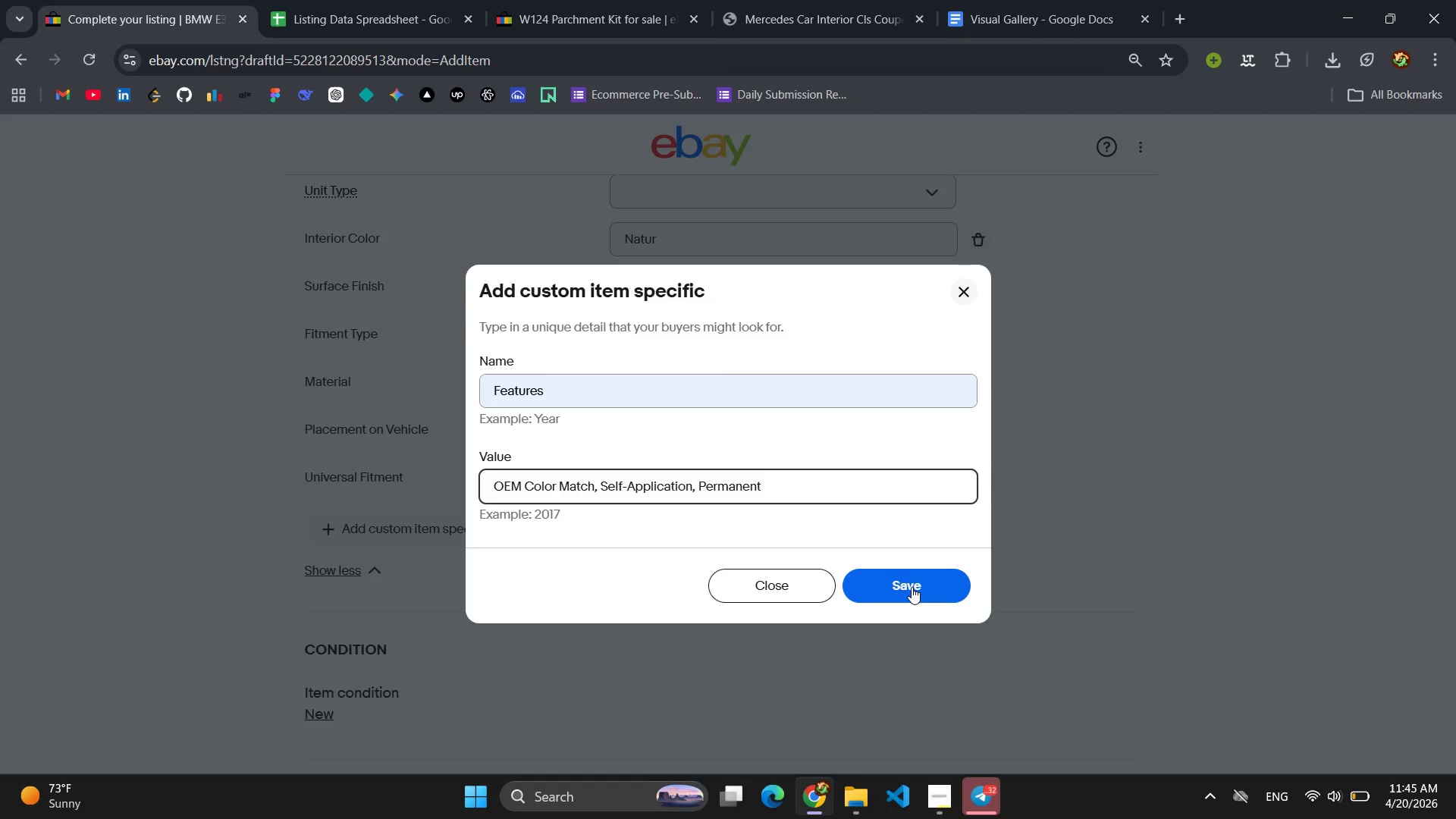 
left_click([912, 587])
 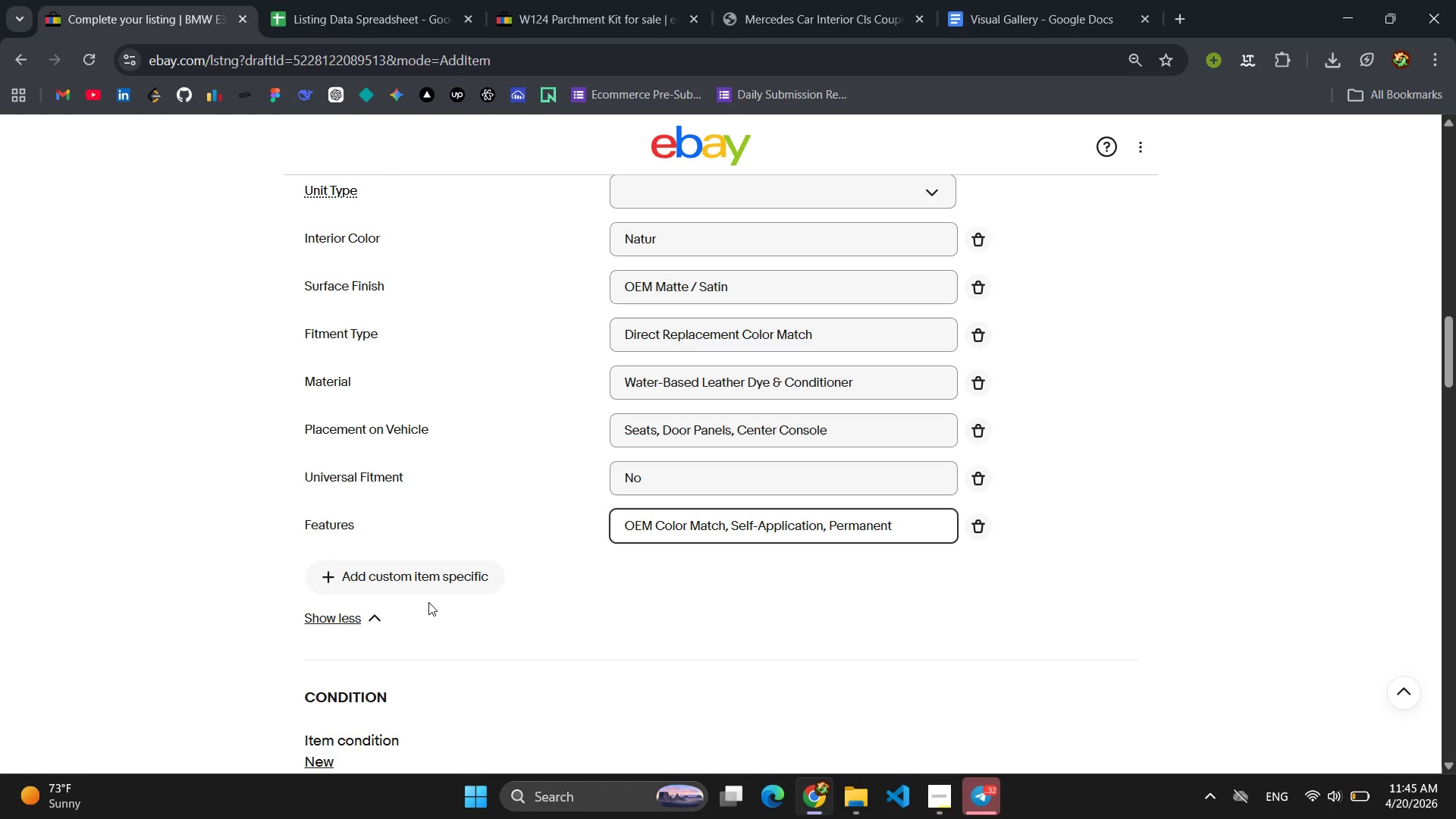 
wait(5.36)
 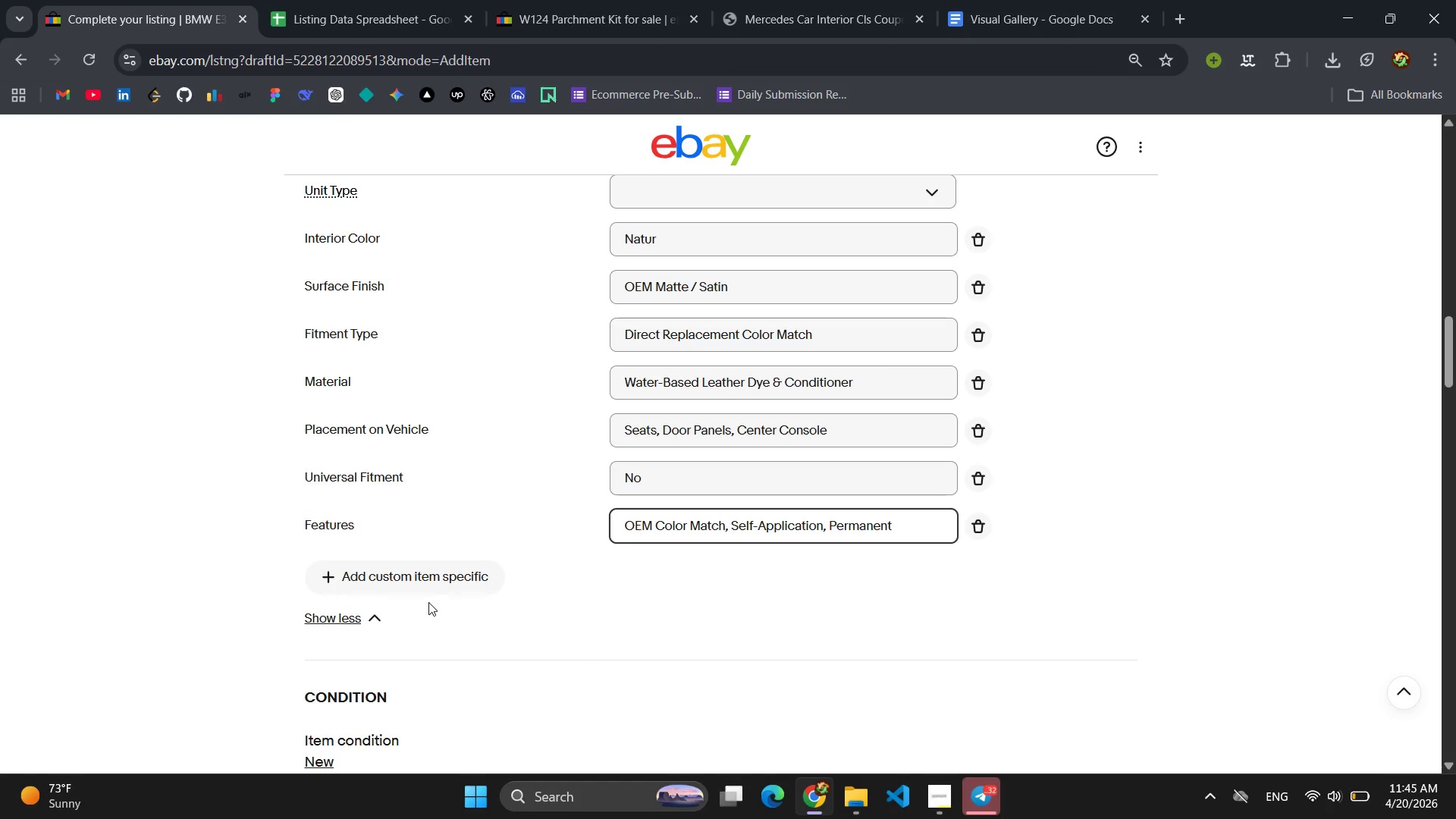 
scroll: coordinate [504, 536], scroll_direction: up, amount: 3.0
 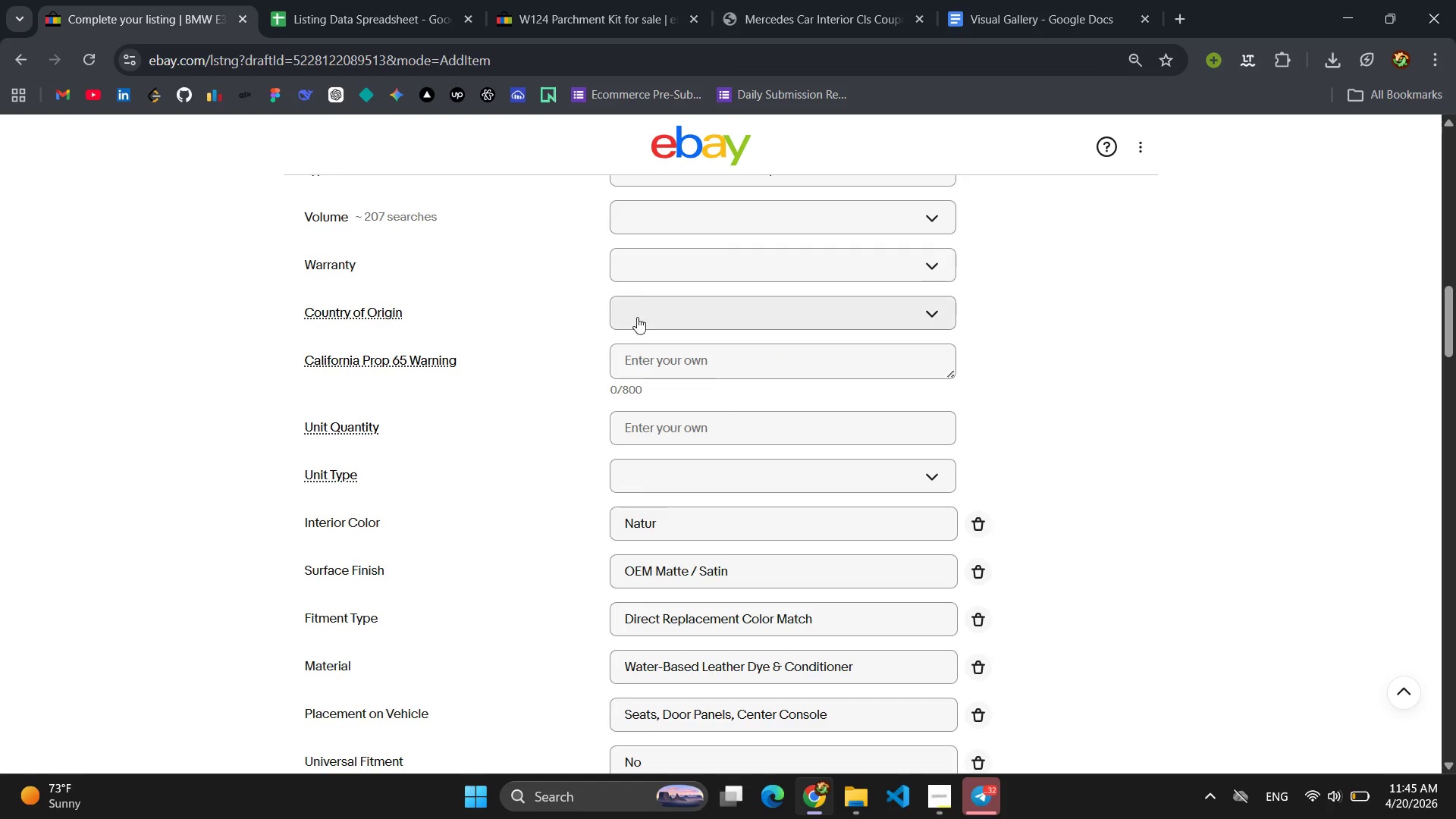 
left_click([642, 276])
 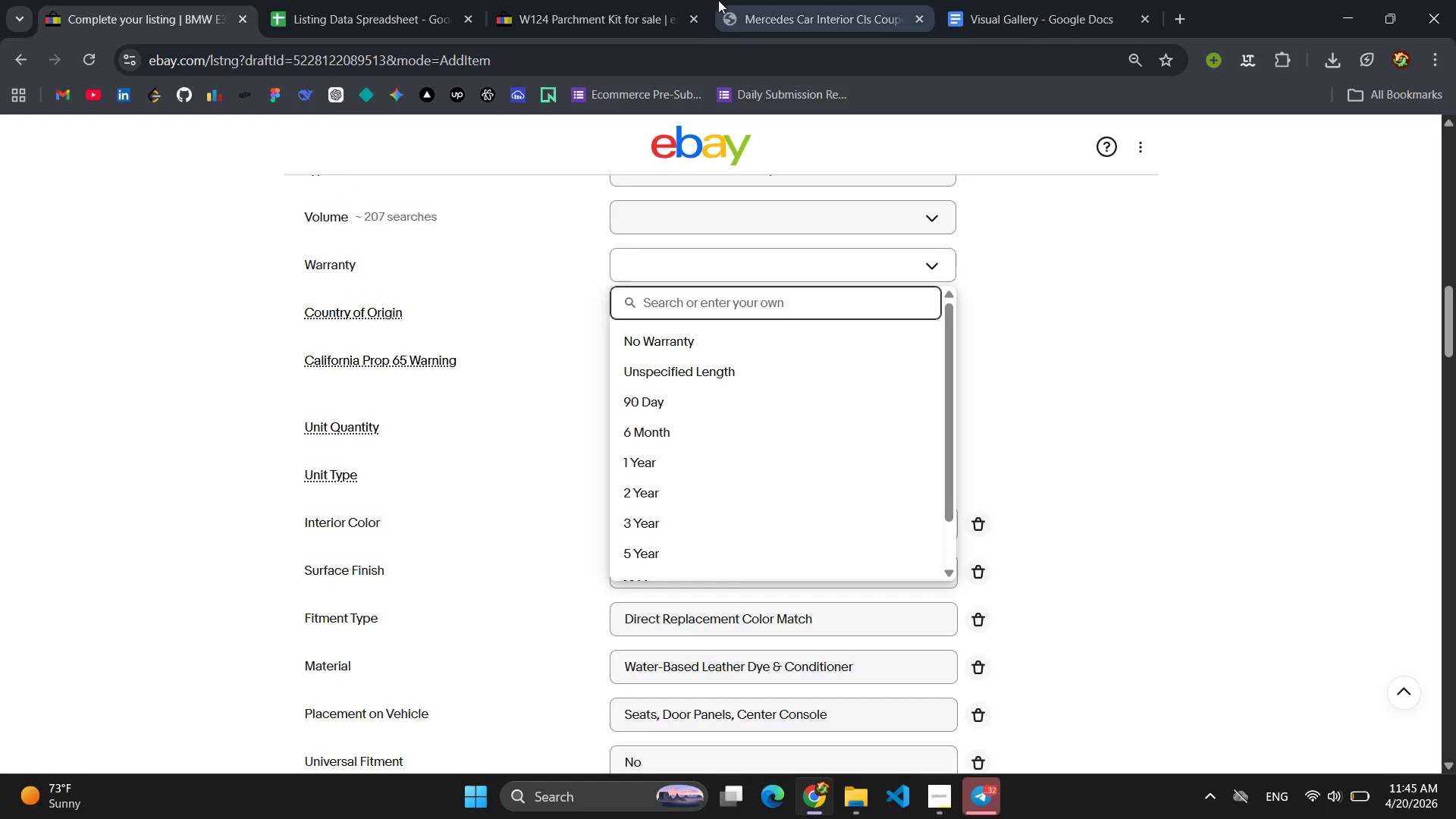 
wait(5.48)
 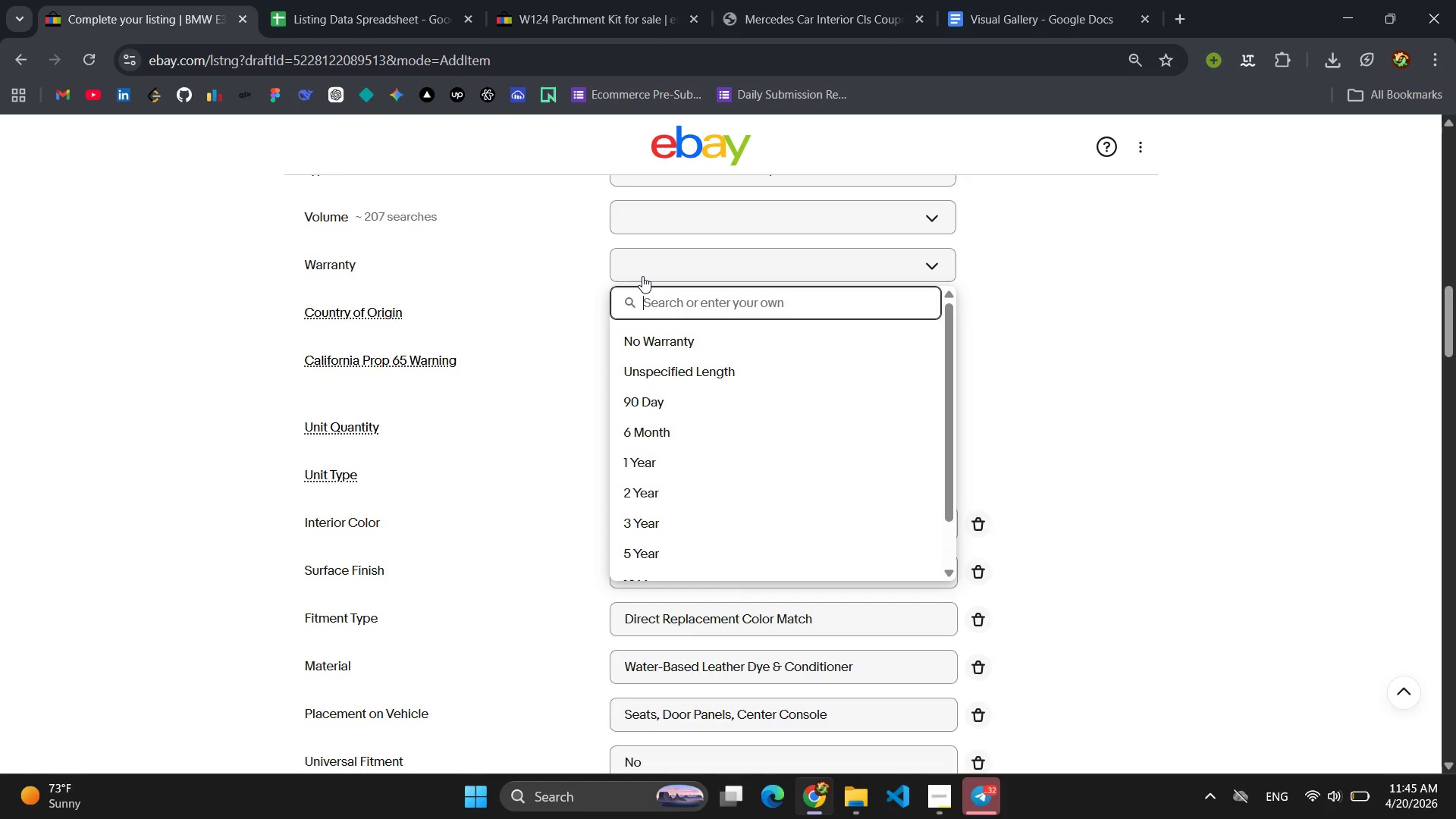 
left_click([359, 0])
 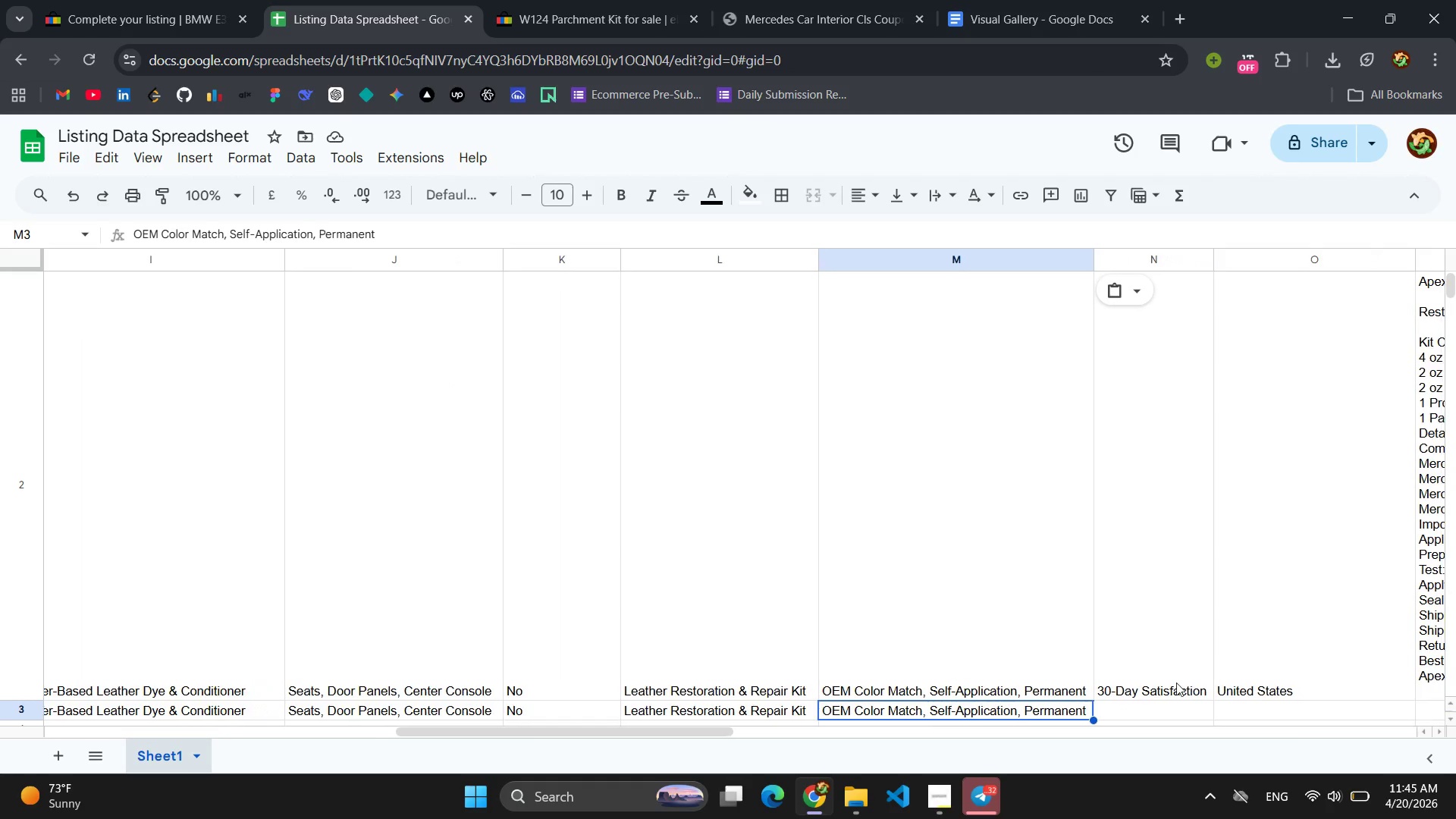 
left_click([1126, 677])
 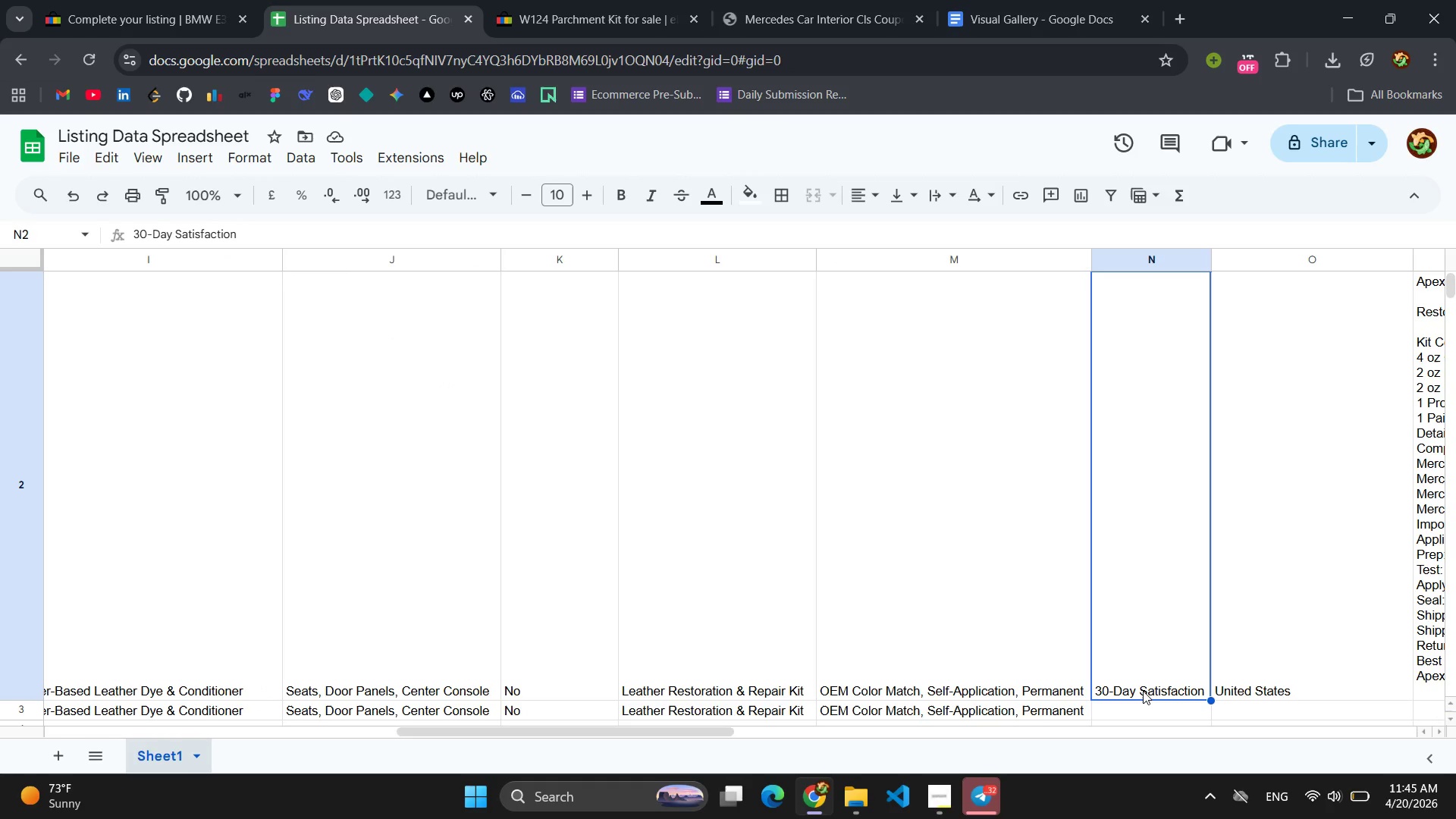 
double_click([1143, 691])
 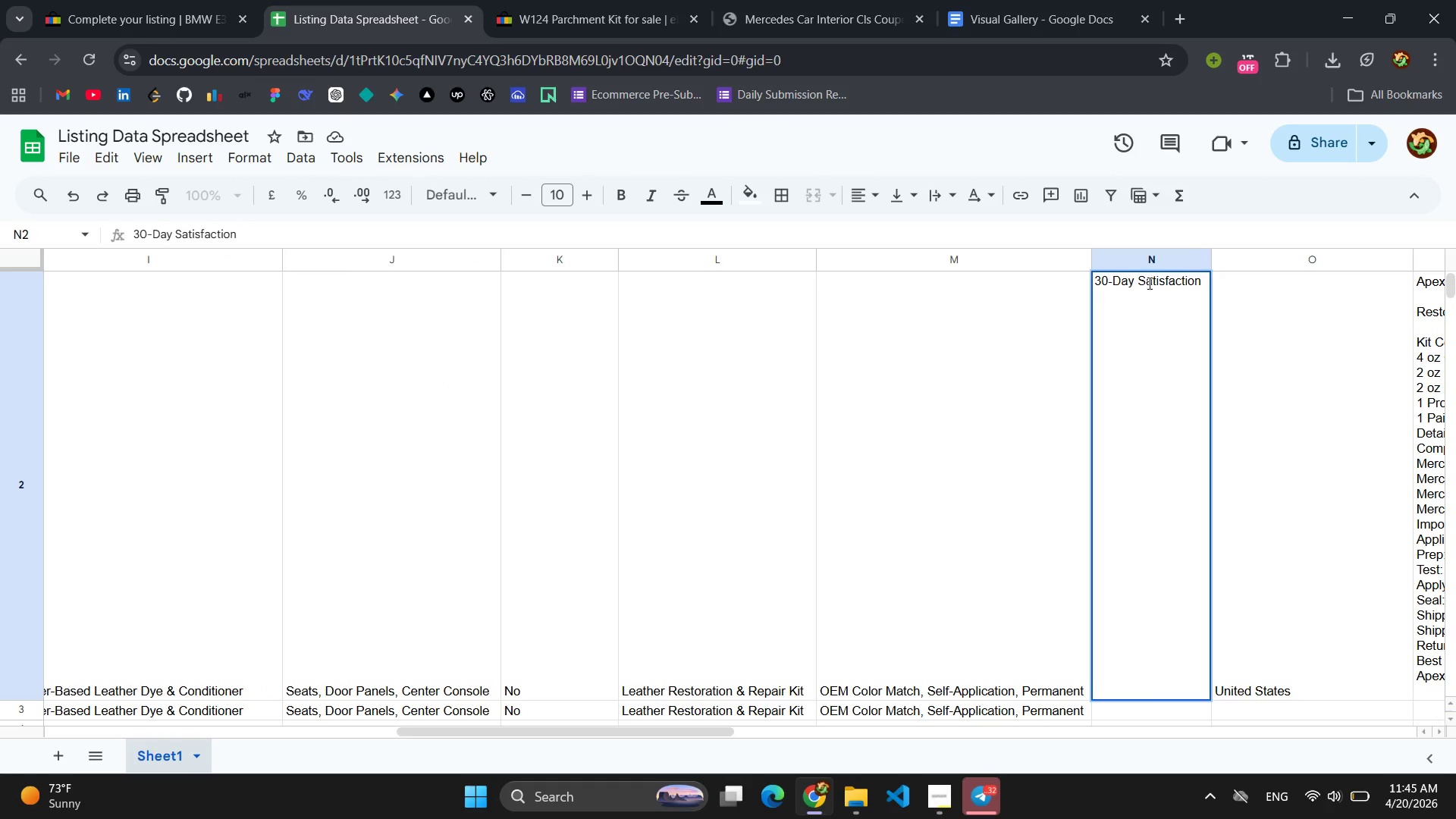 
double_click([1145, 277])
 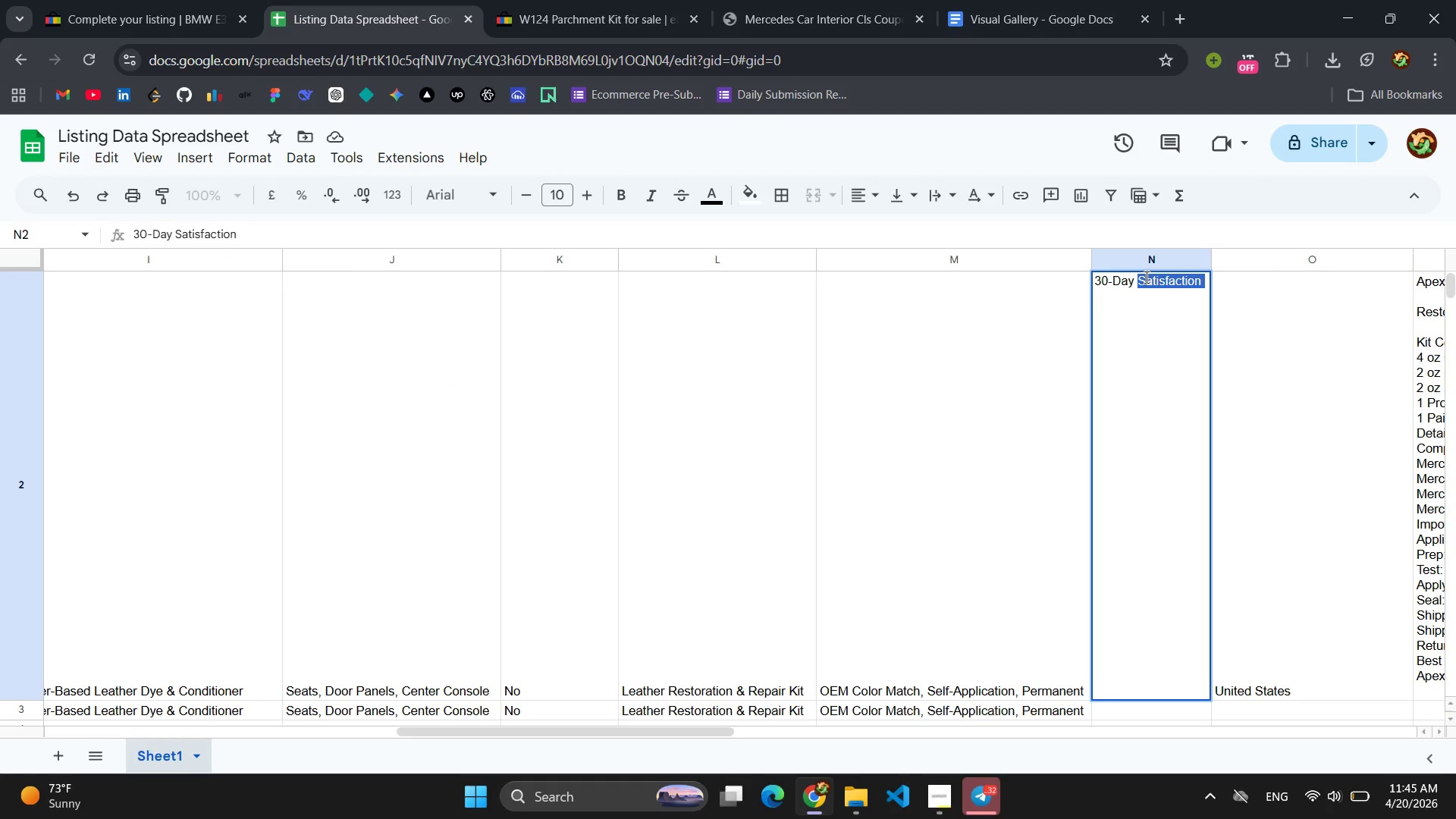 
triple_click([1145, 277])
 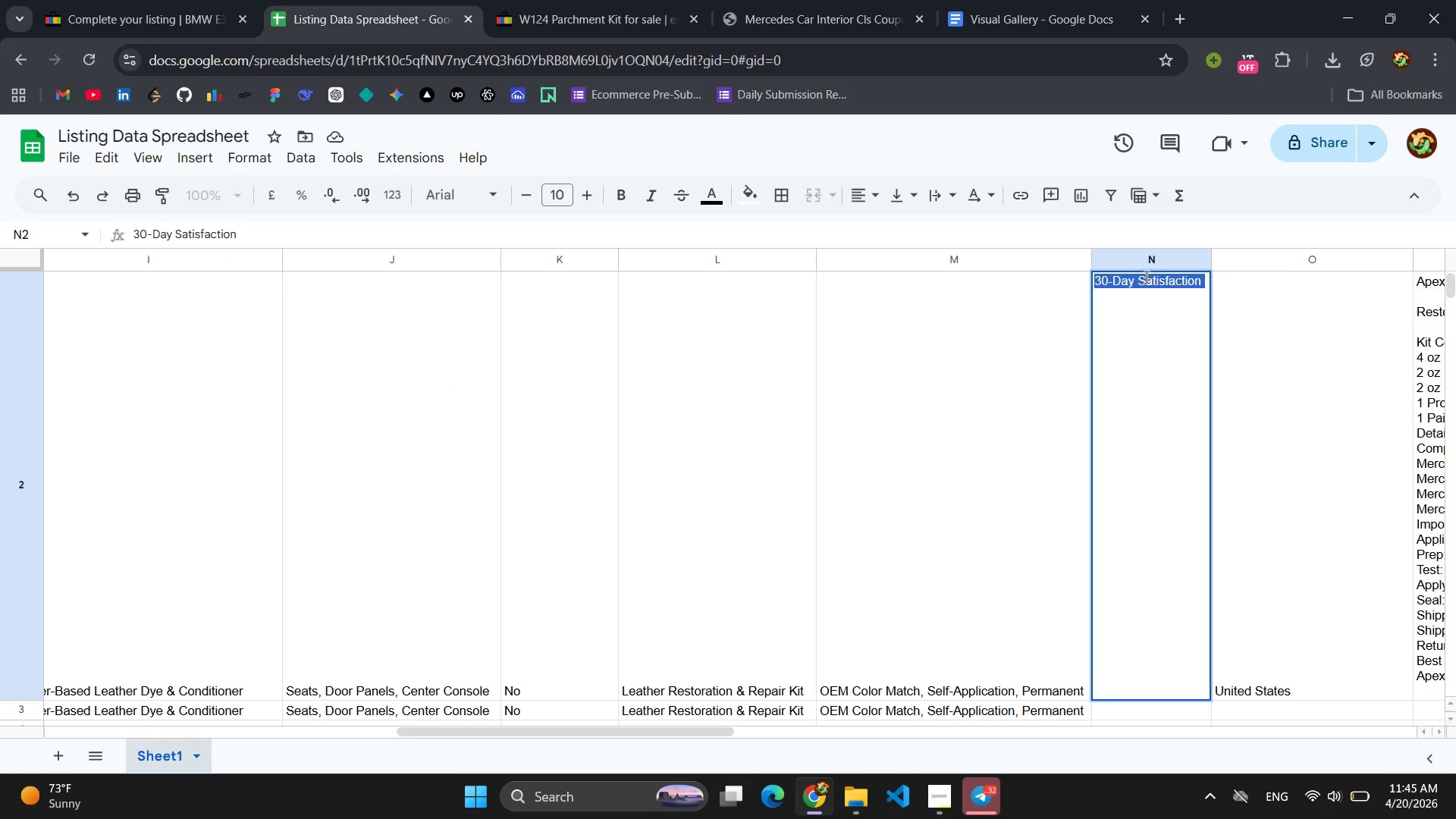 
key(Control+C)
 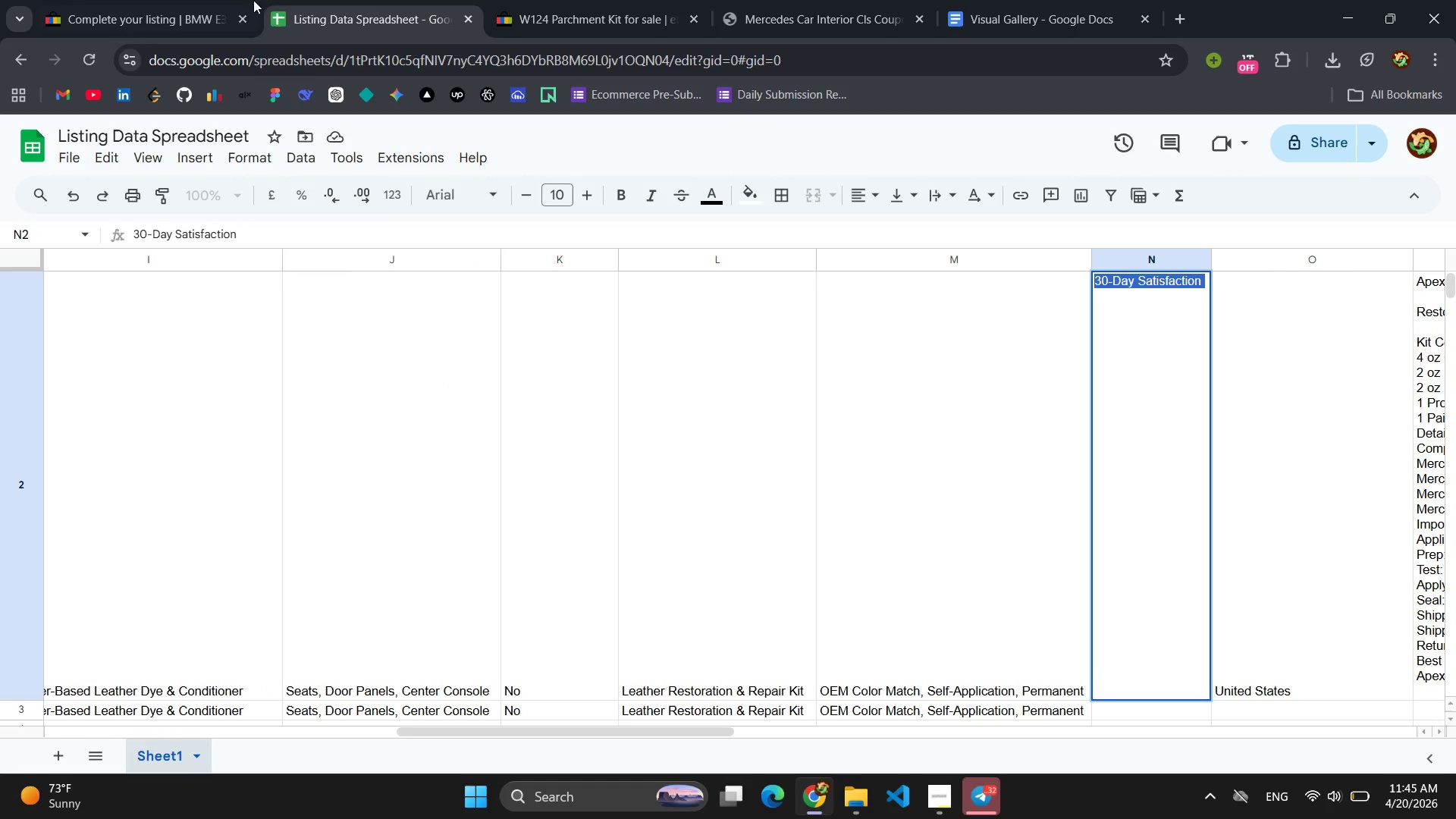 
left_click([157, 2])
 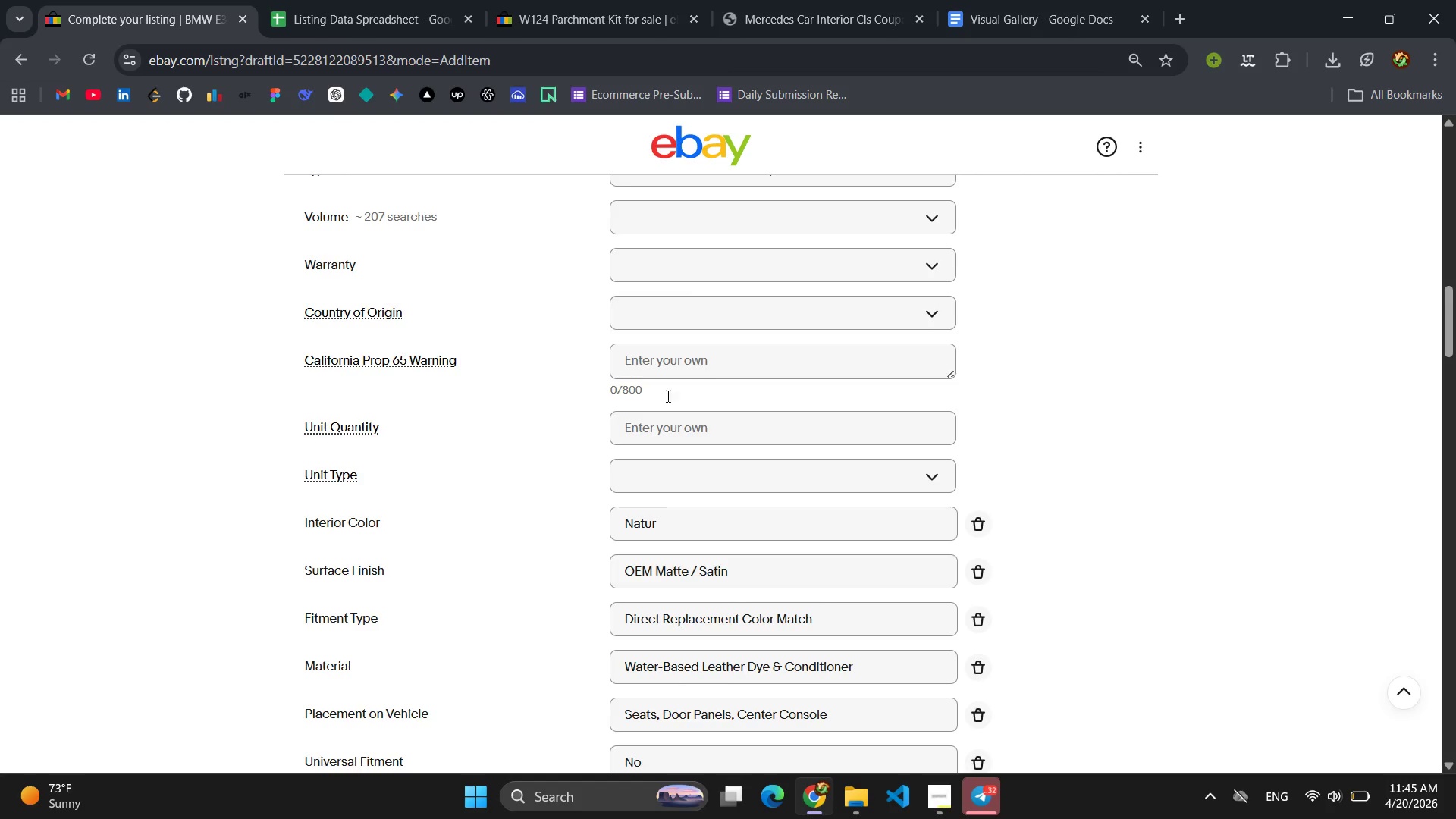 
key(Control+V)
 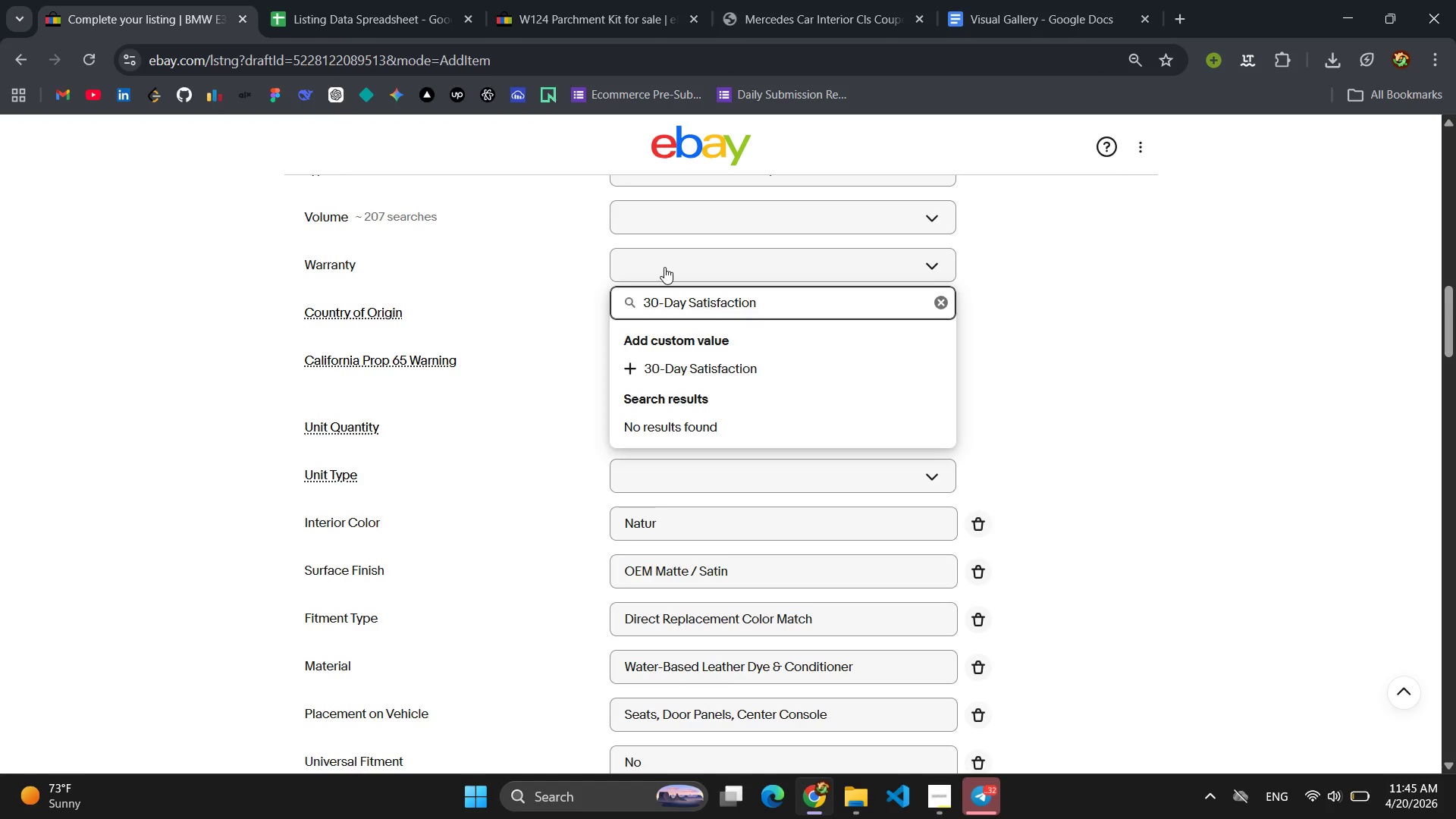 
key(Enter)
 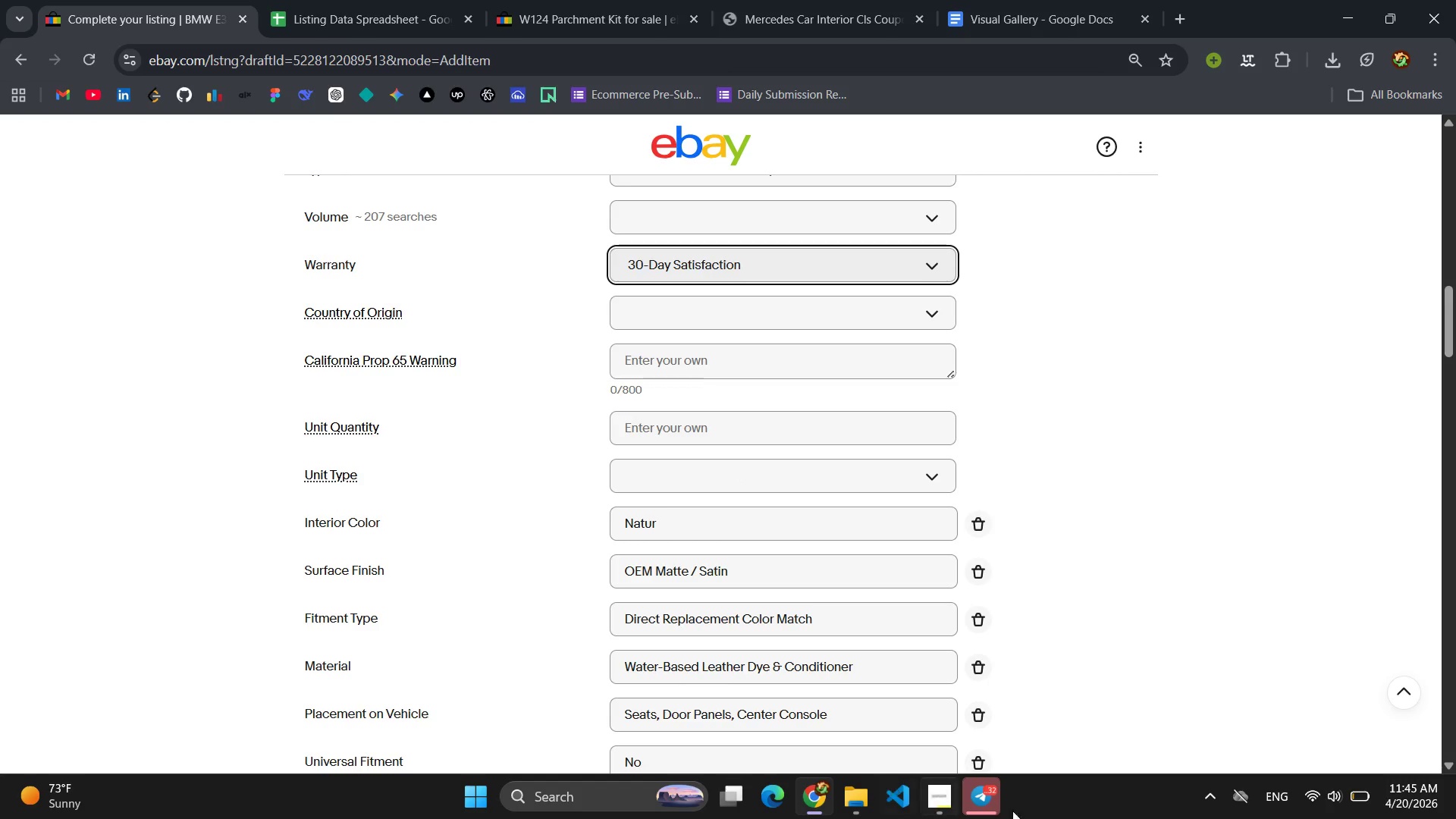 
left_click([1180, 378])
 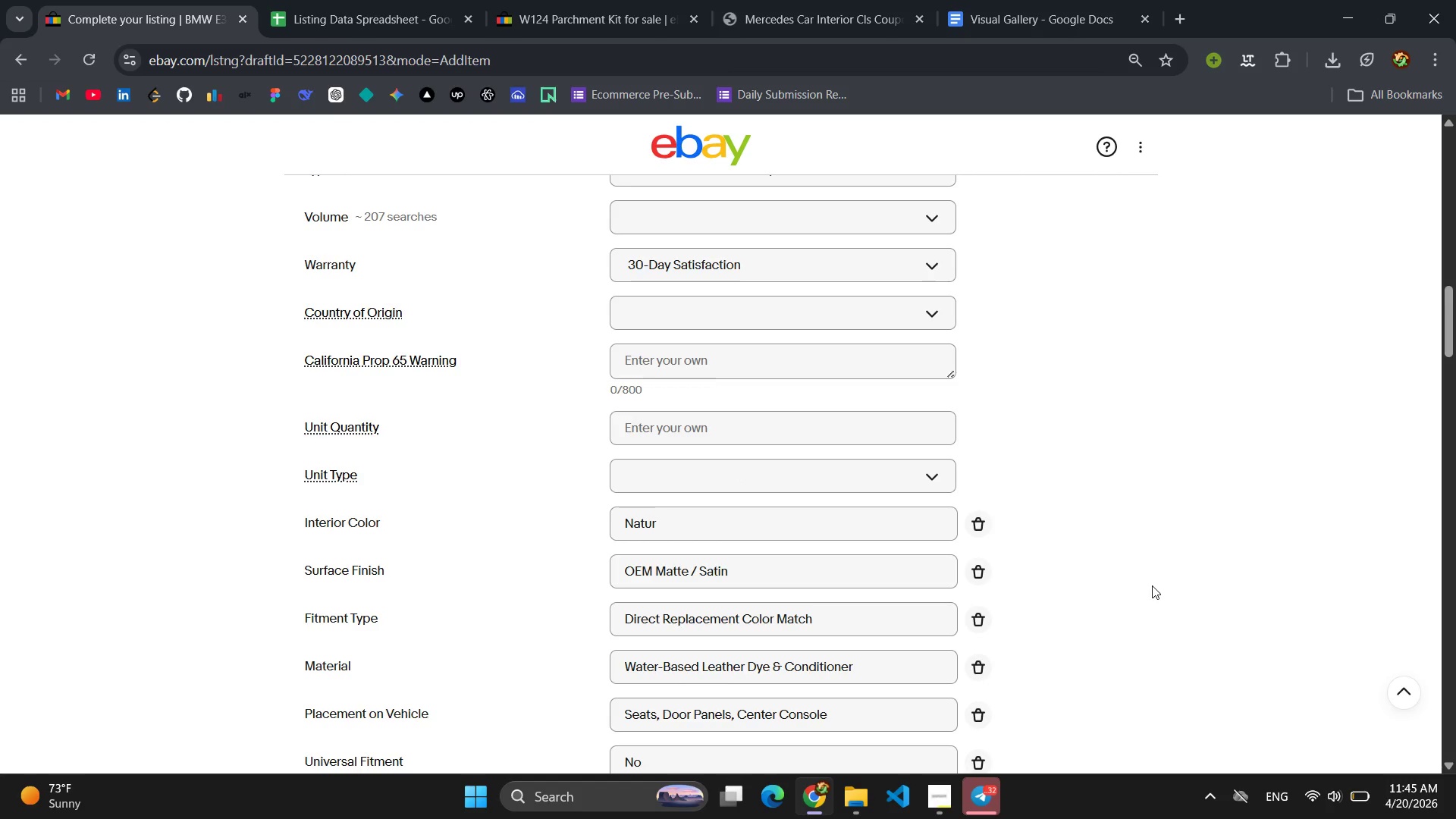 
wait(7.38)
 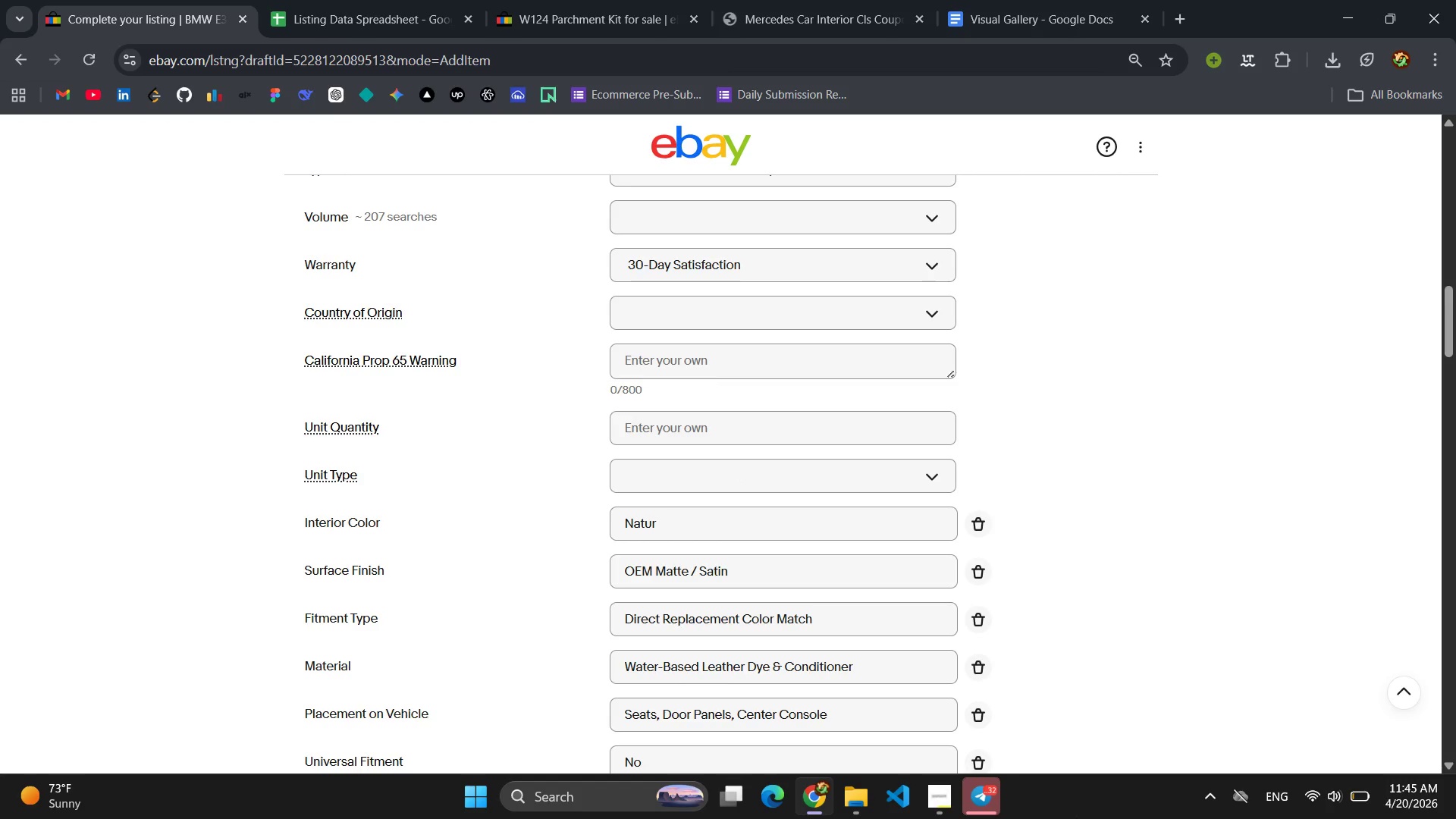 
left_click([834, 264])
 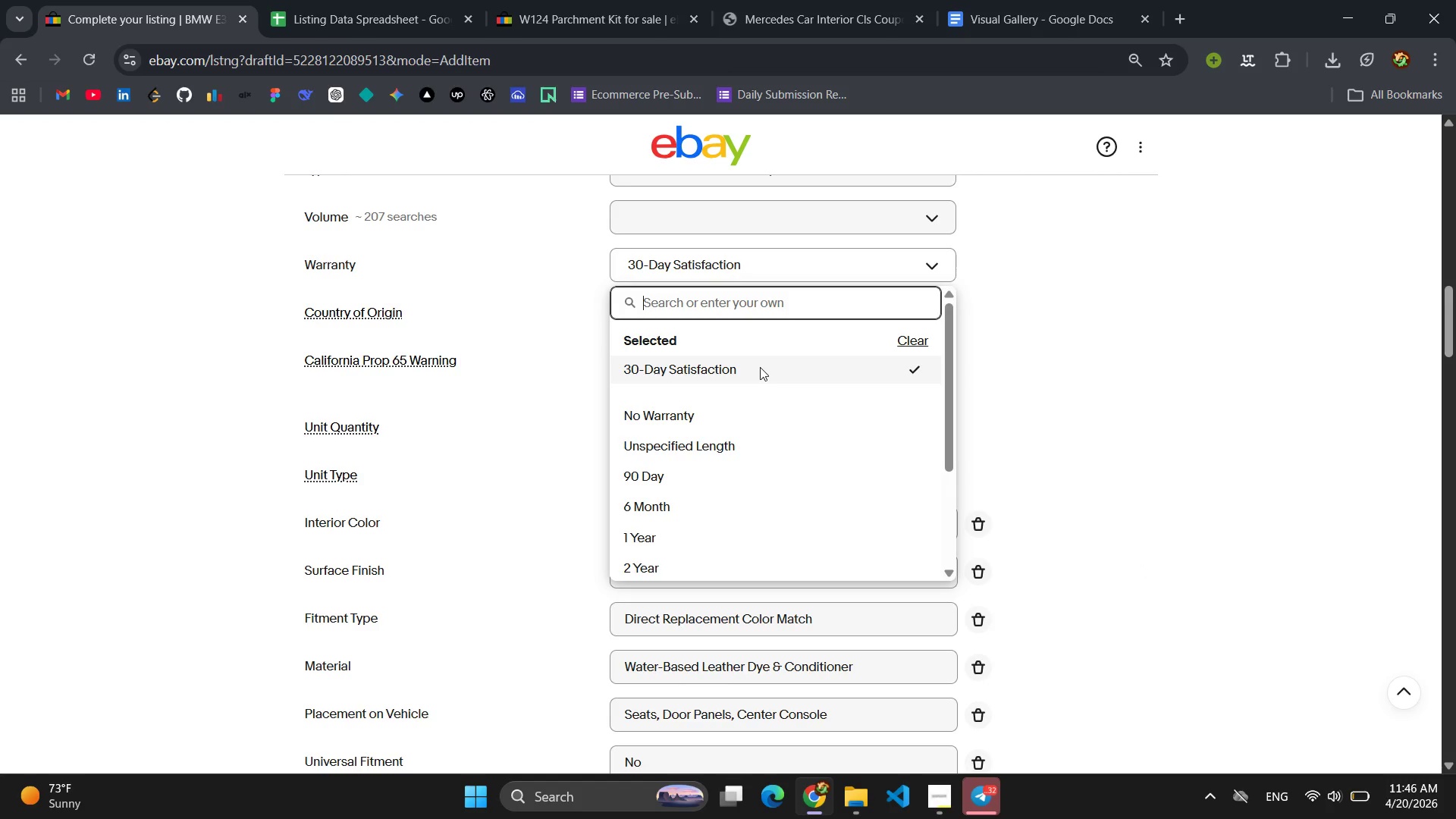 
left_click([765, 383])
 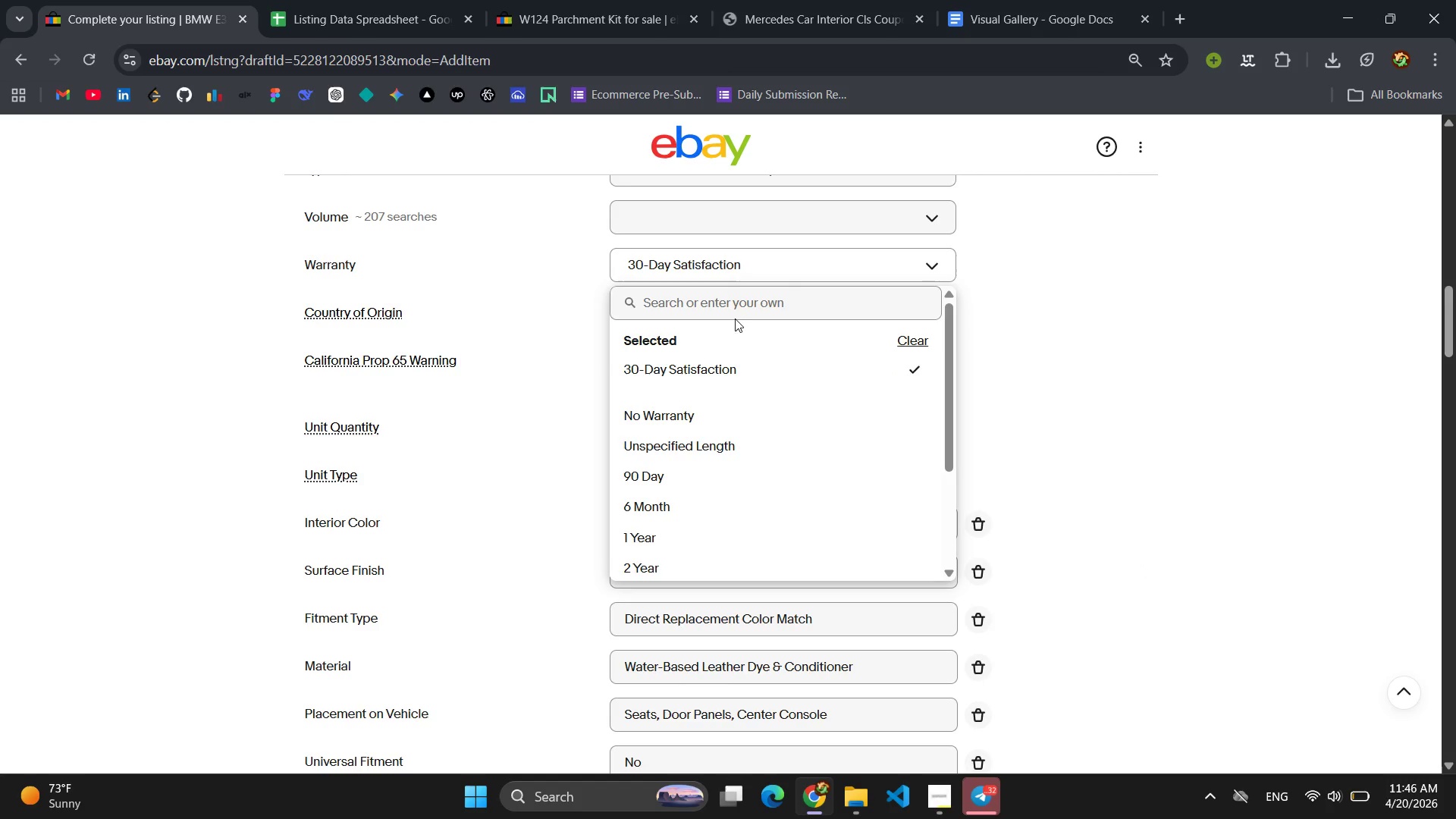 
left_click([730, 309])
 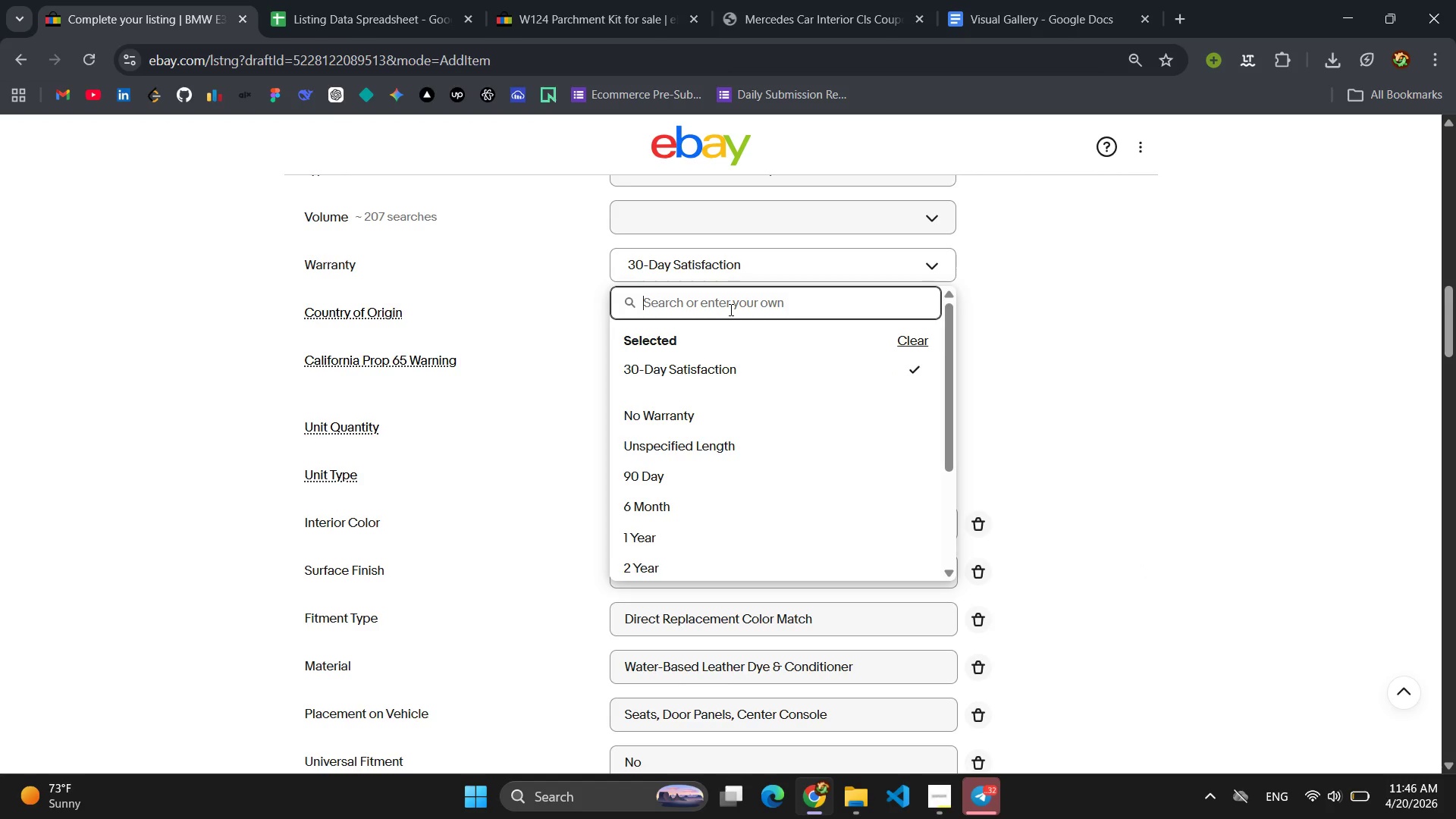 
type(#)
key(Backspace)
type(30-Day St)
key(Backspace)
type(atfi)
key(Backspace)
key(Backspace)
type(is)
key(Backspace)
key(Backspace)
type(s)
key(Backspace)
type(isfaction Gur)
key(Backspace)
type(arantee)
 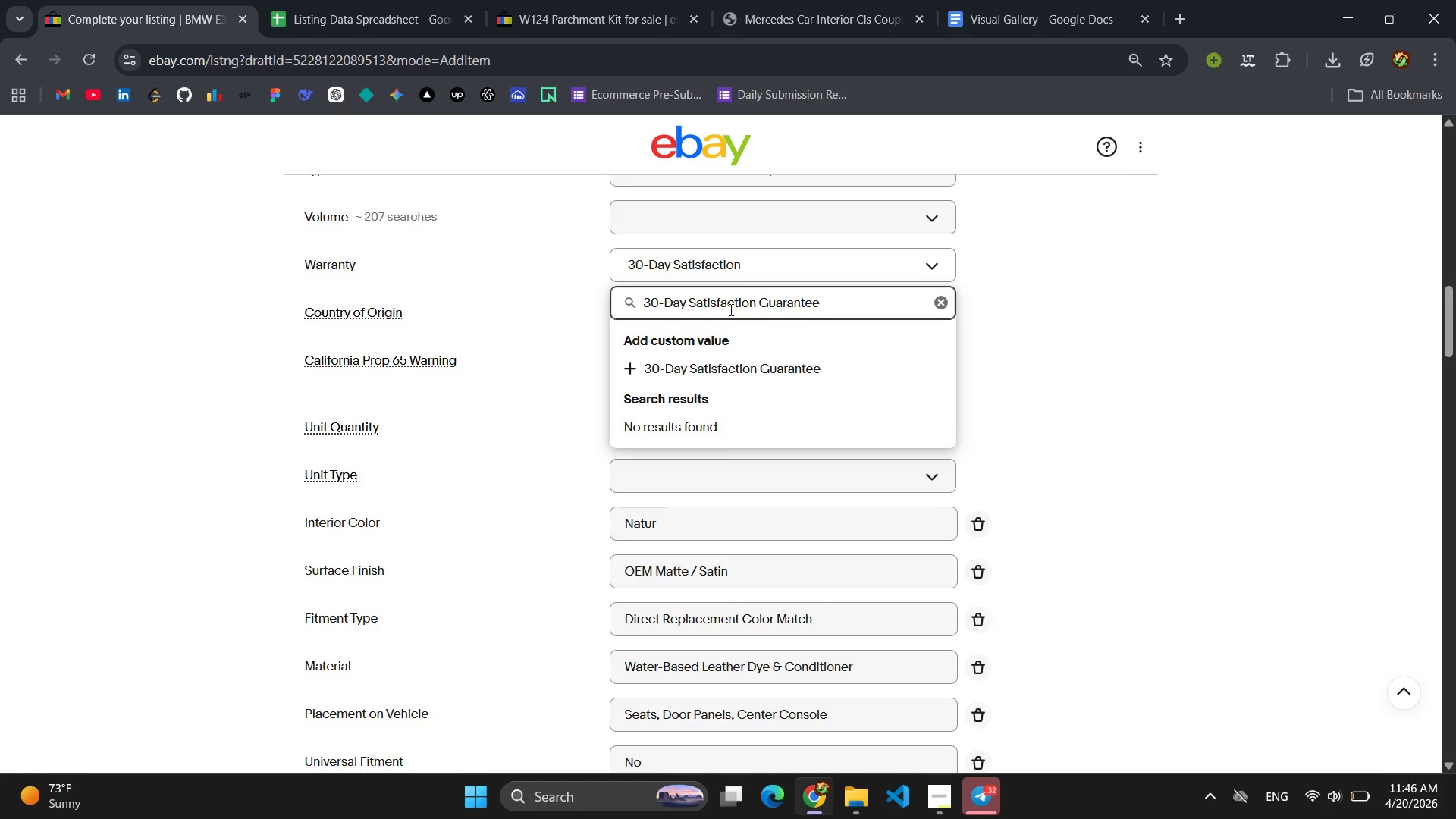 
key(Control+ControlLeft)
 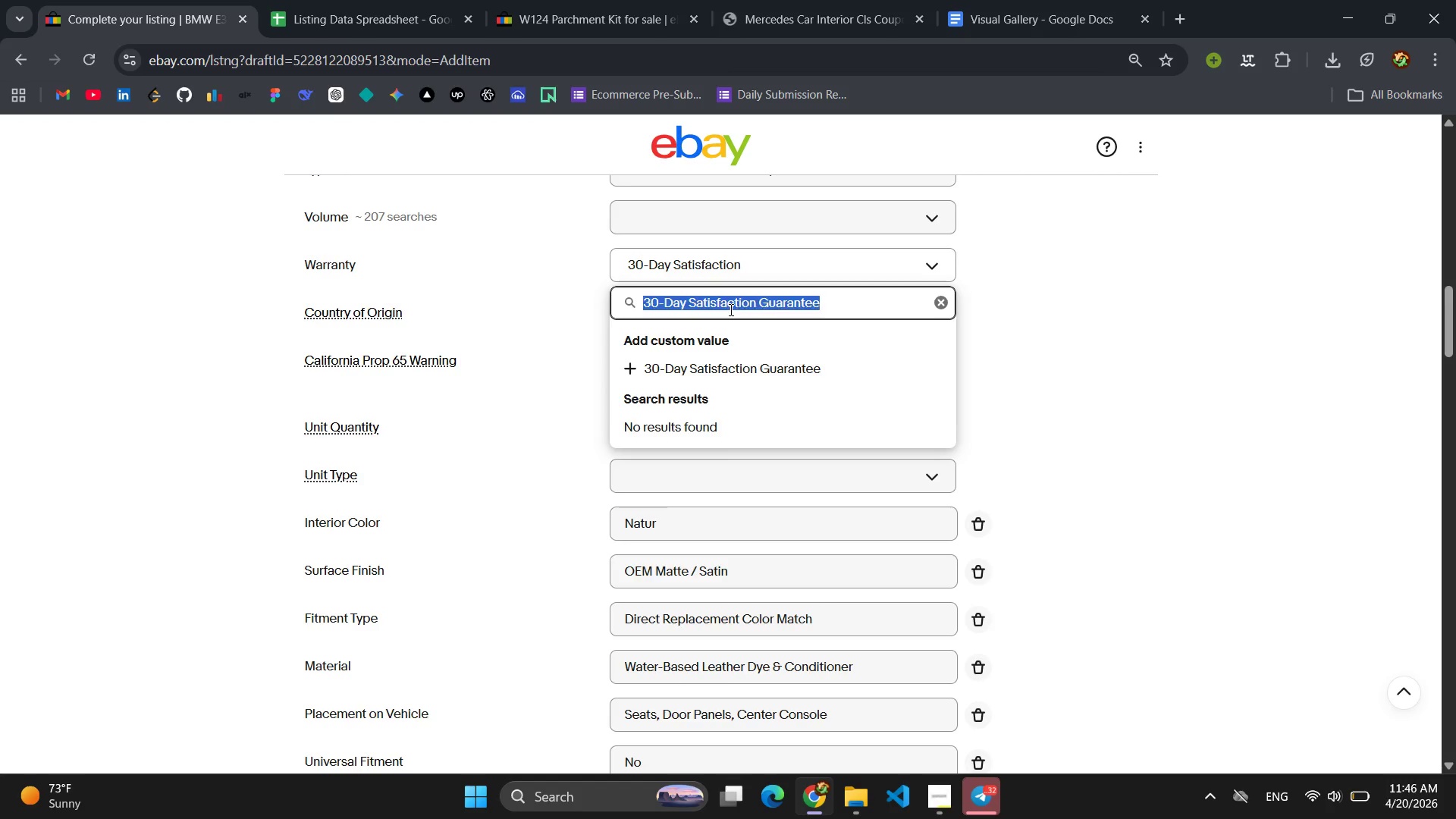 
key(Control+A)
 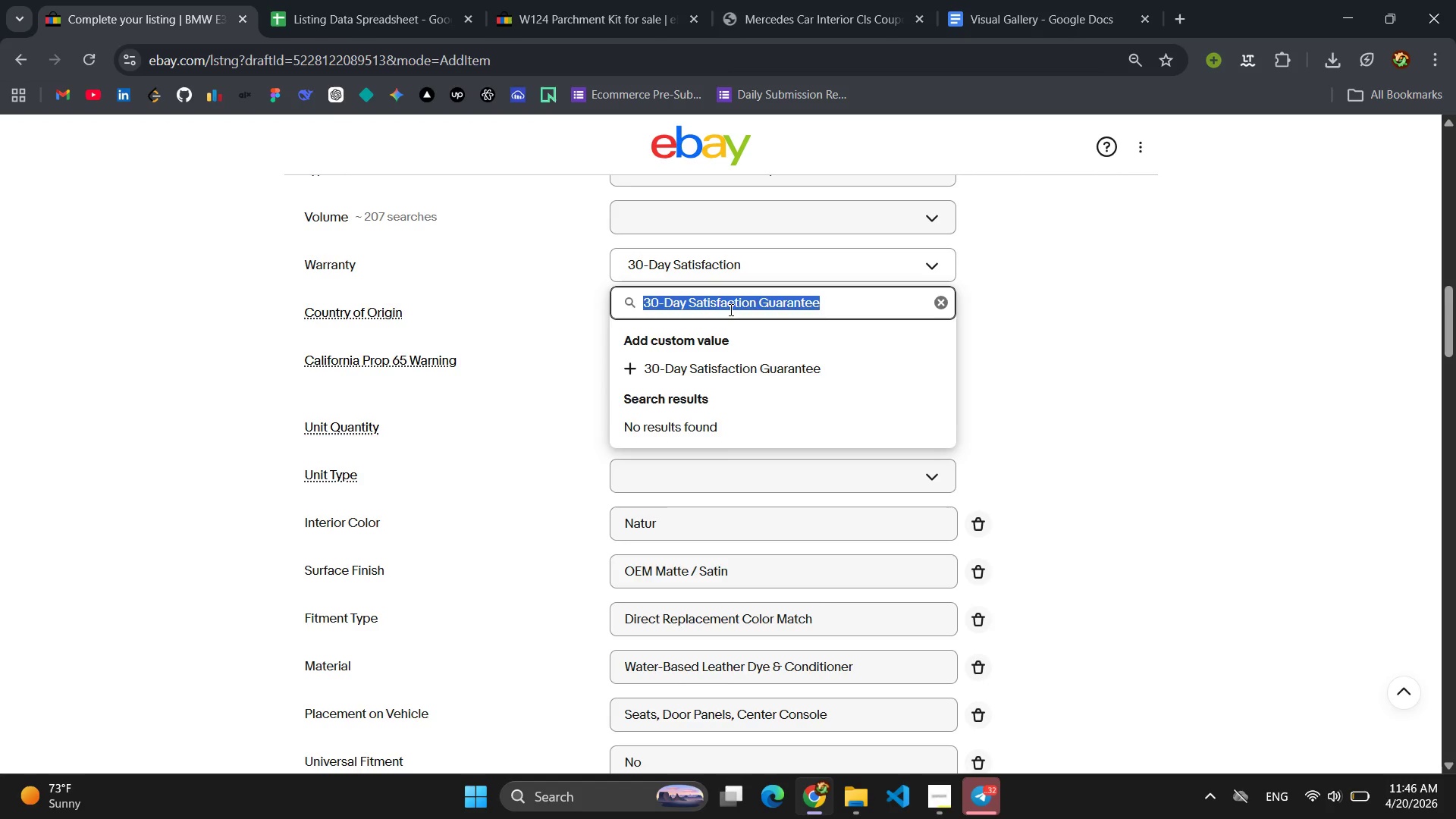 
key(Control+C)
 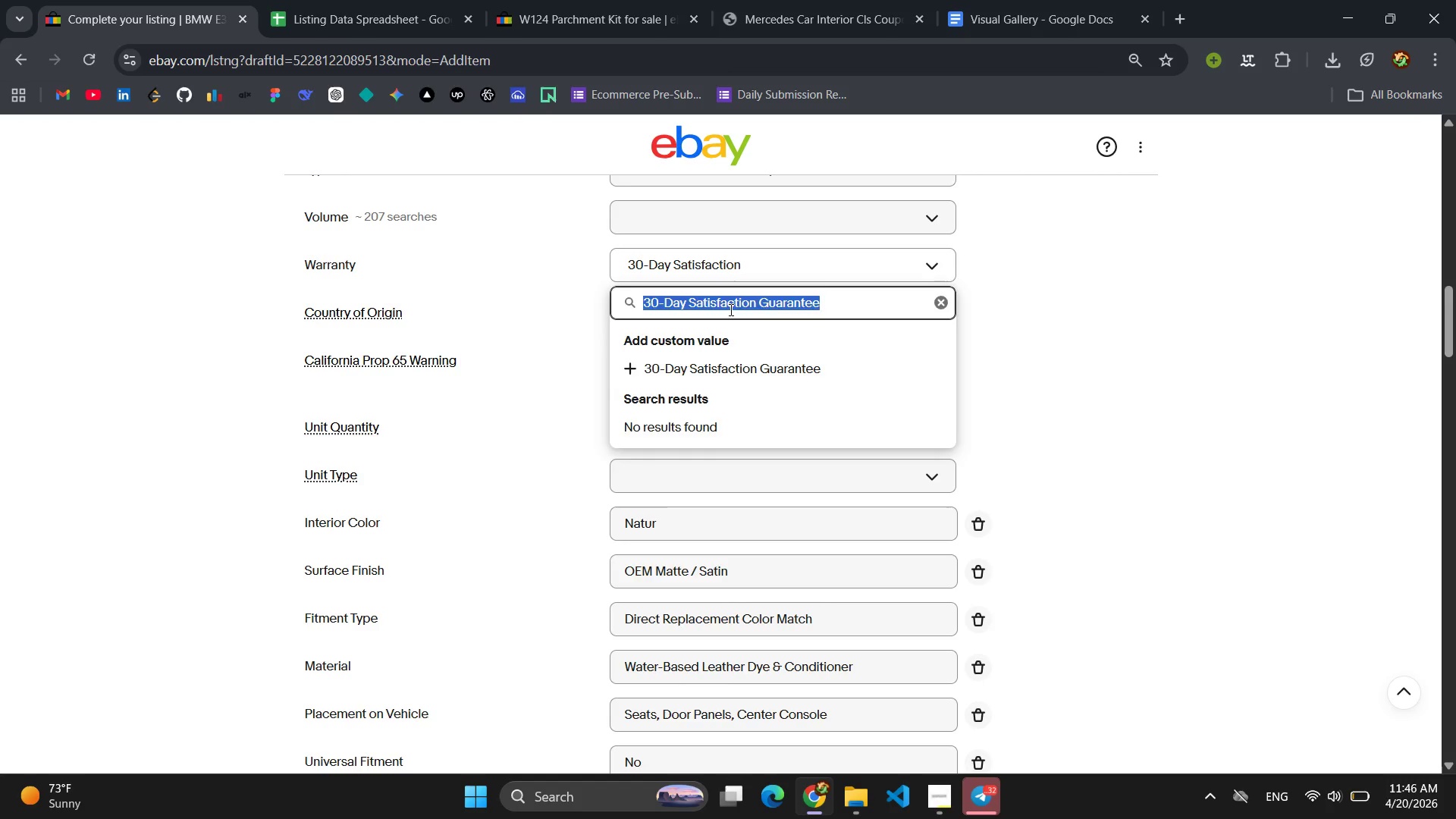 
key(Enter)
 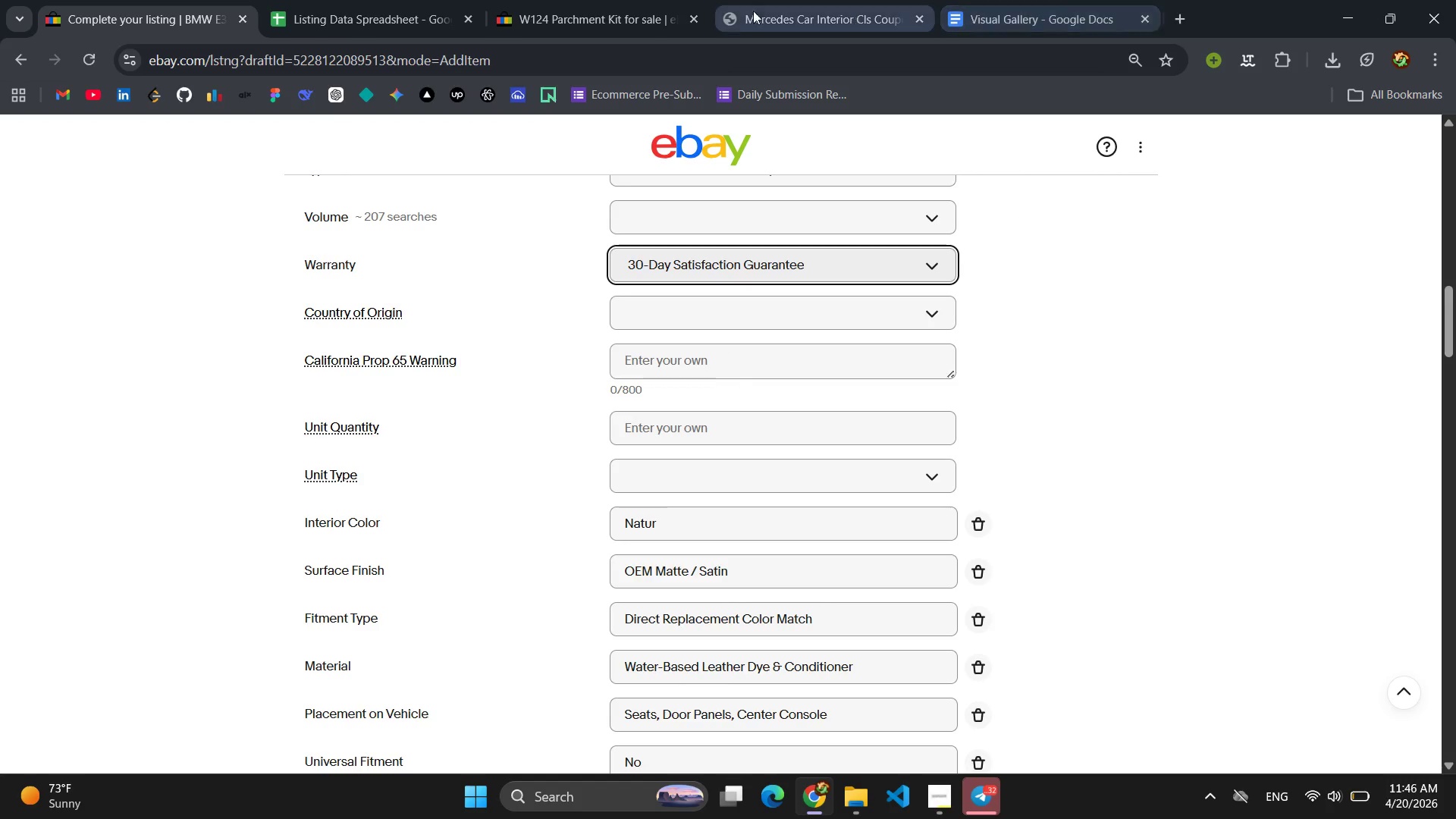 
left_click([561, 17])
 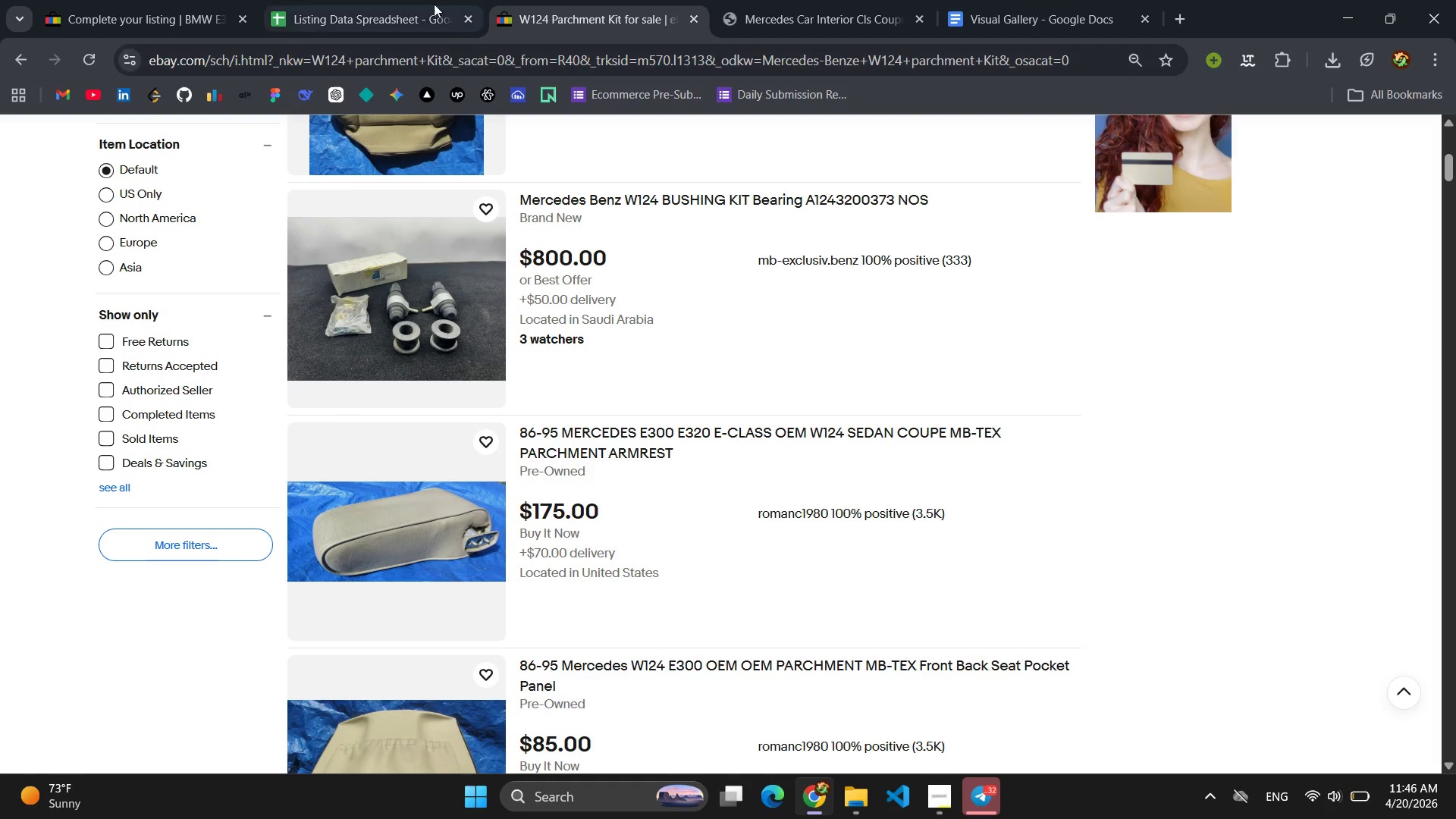 
left_click([388, 2])
 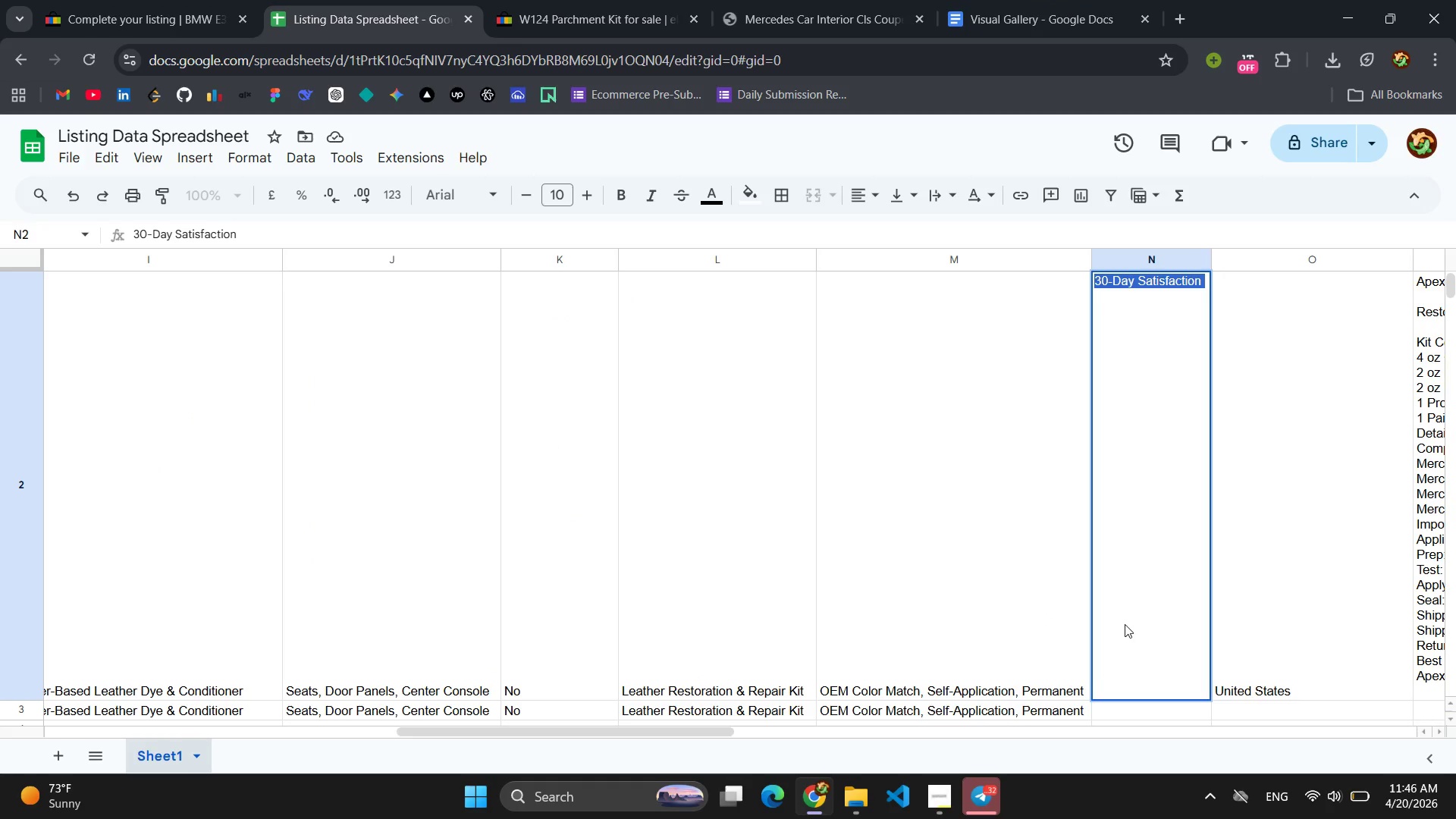 
scroll: coordinate [1172, 577], scroll_direction: down, amount: 3.0
 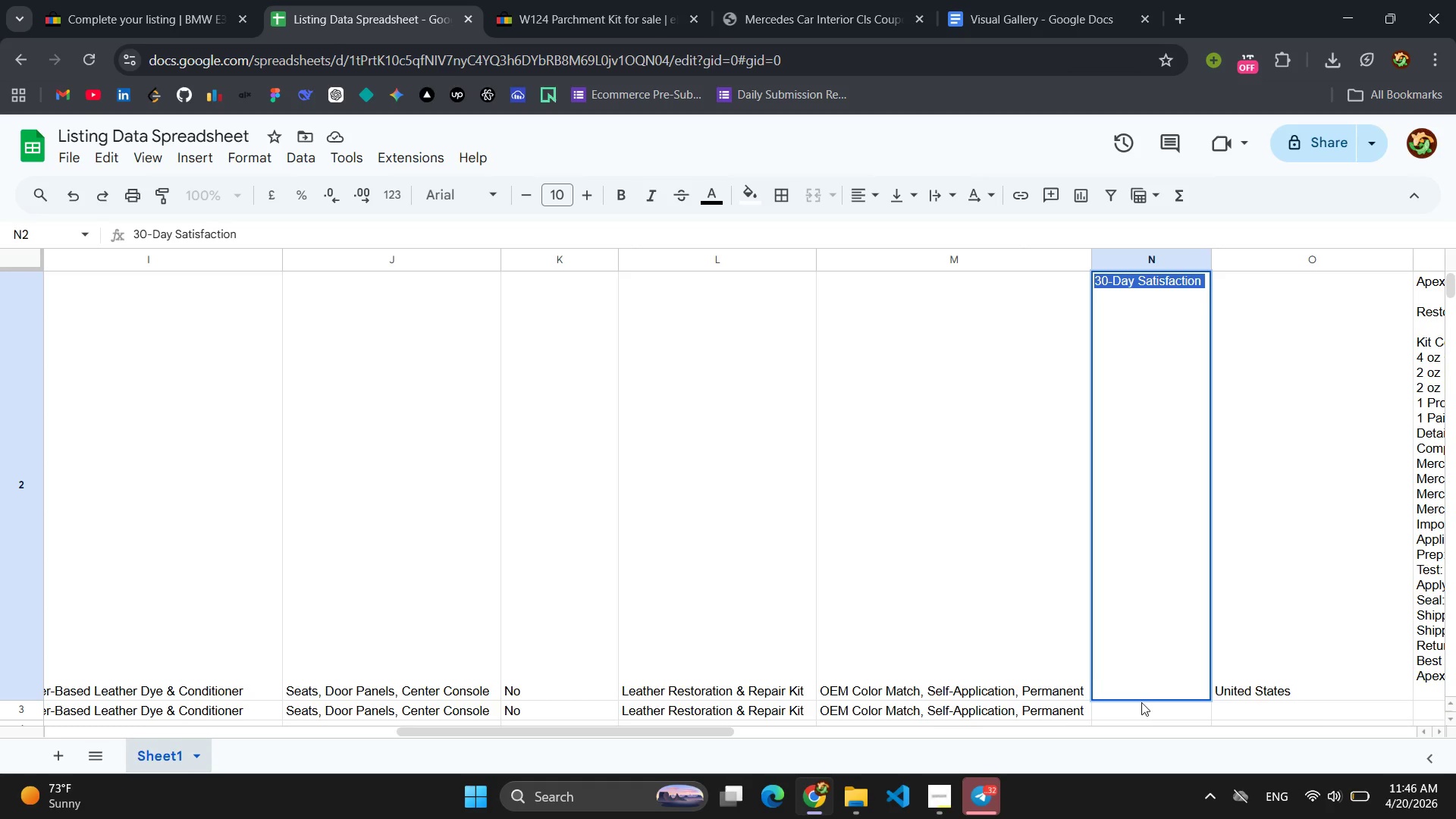 
left_click([1141, 704])
 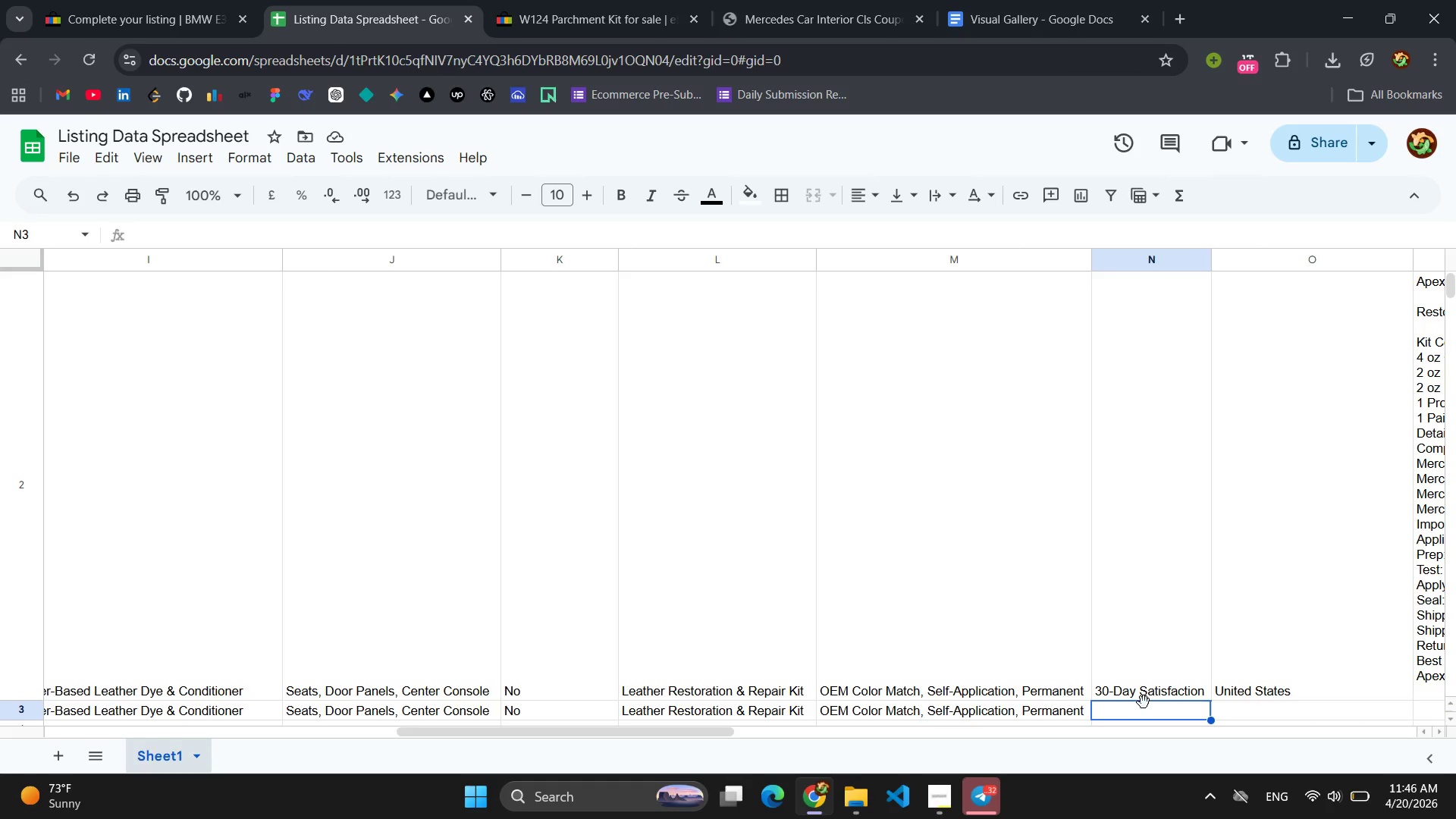 
key(Control+V)
 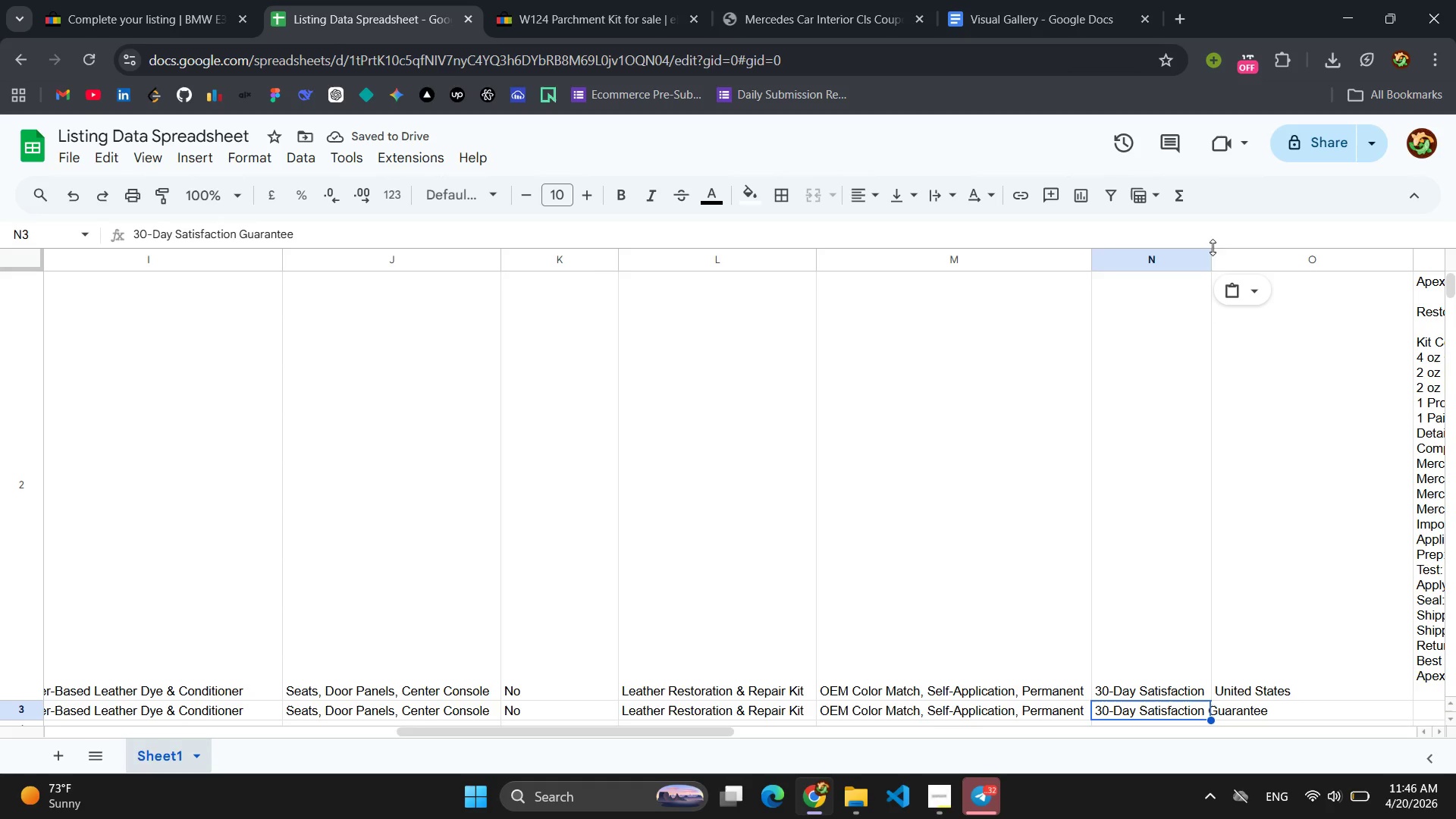 
left_click_drag(start_coordinate=[1212, 257], to_coordinate=[1273, 257])
 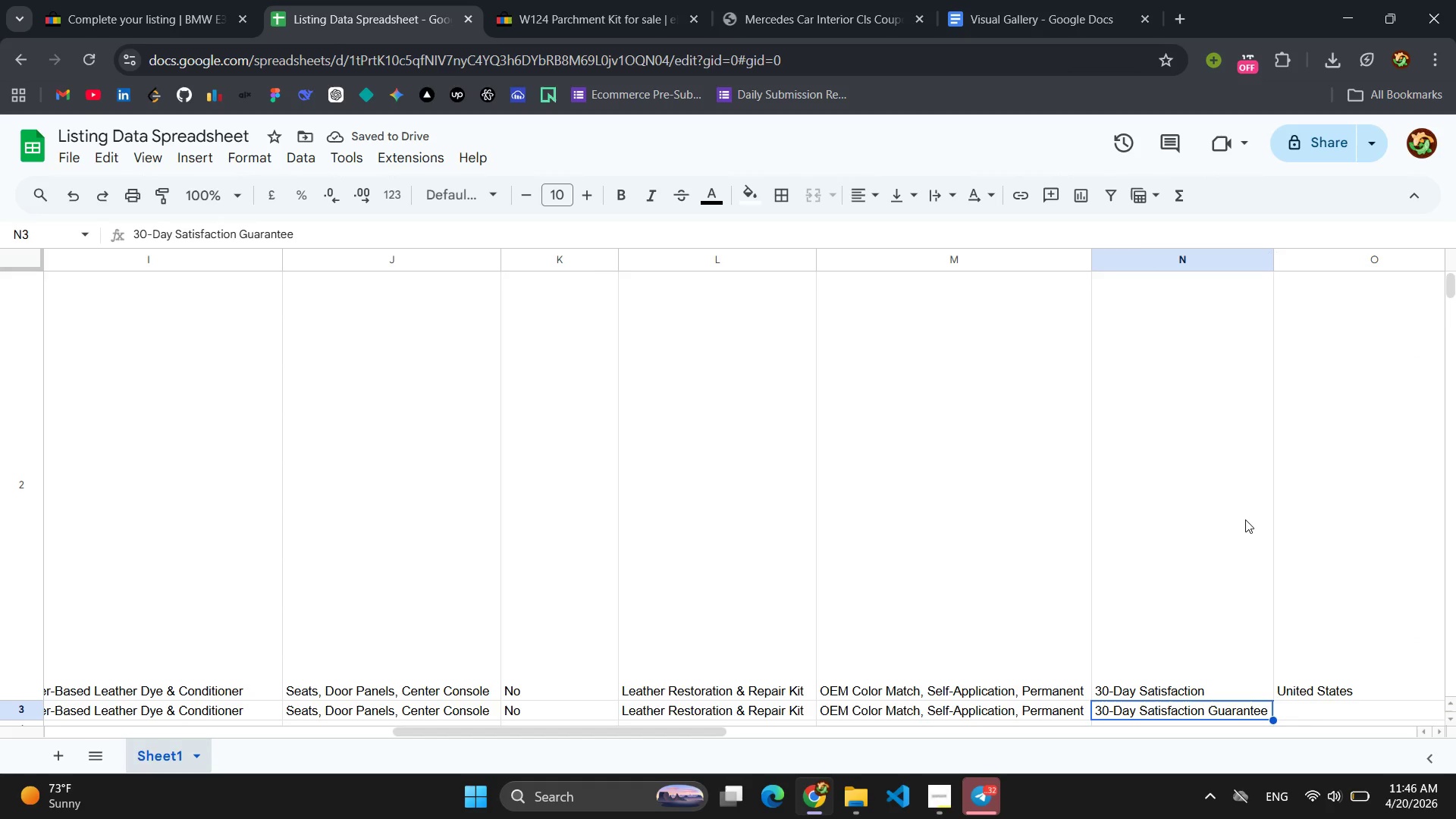 
mouse_move([1351, 781])
 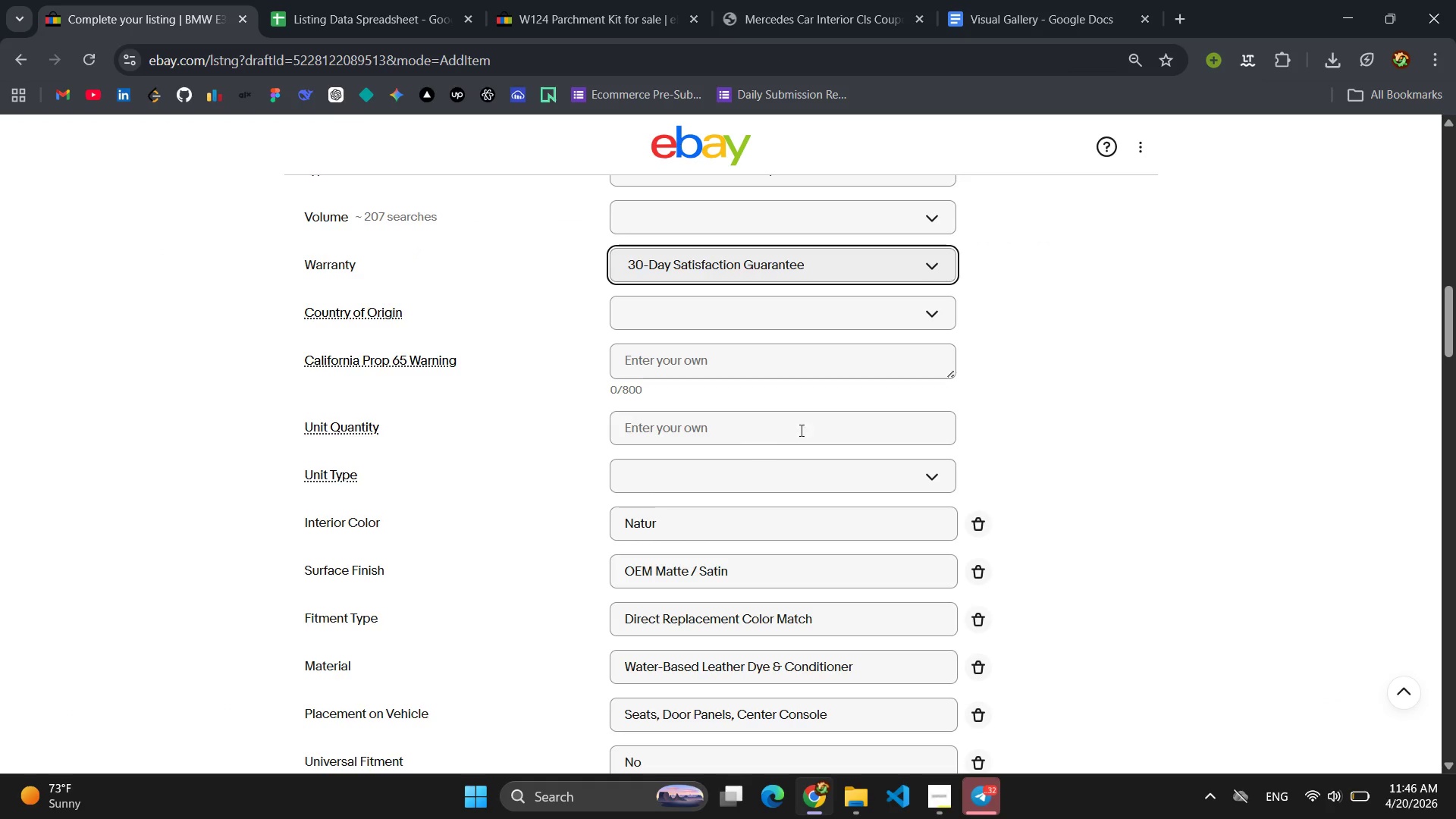 
left_click([1003, 340])
 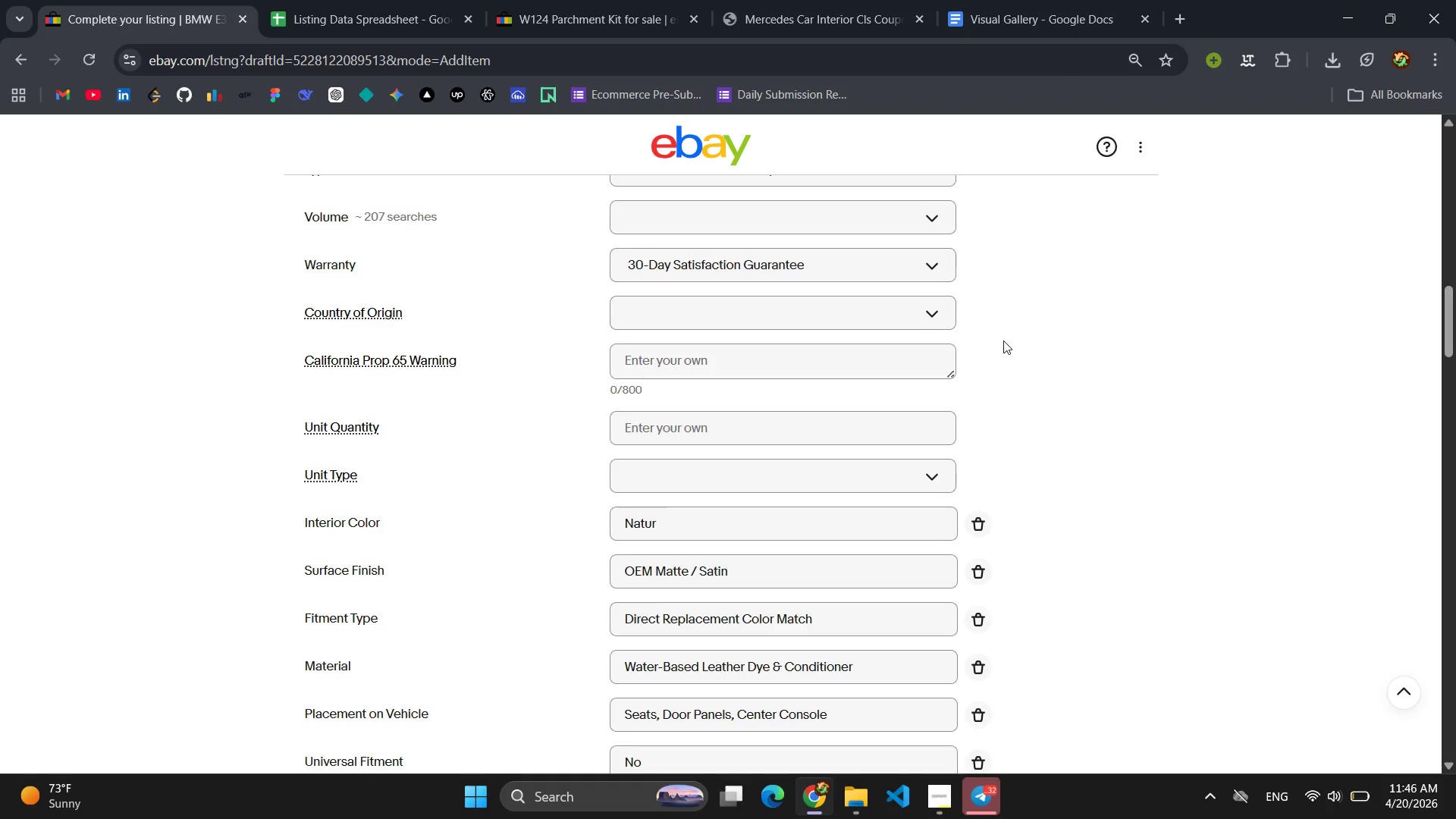 
scroll: coordinate [1003, 340], scroll_direction: down, amount: 2.0
 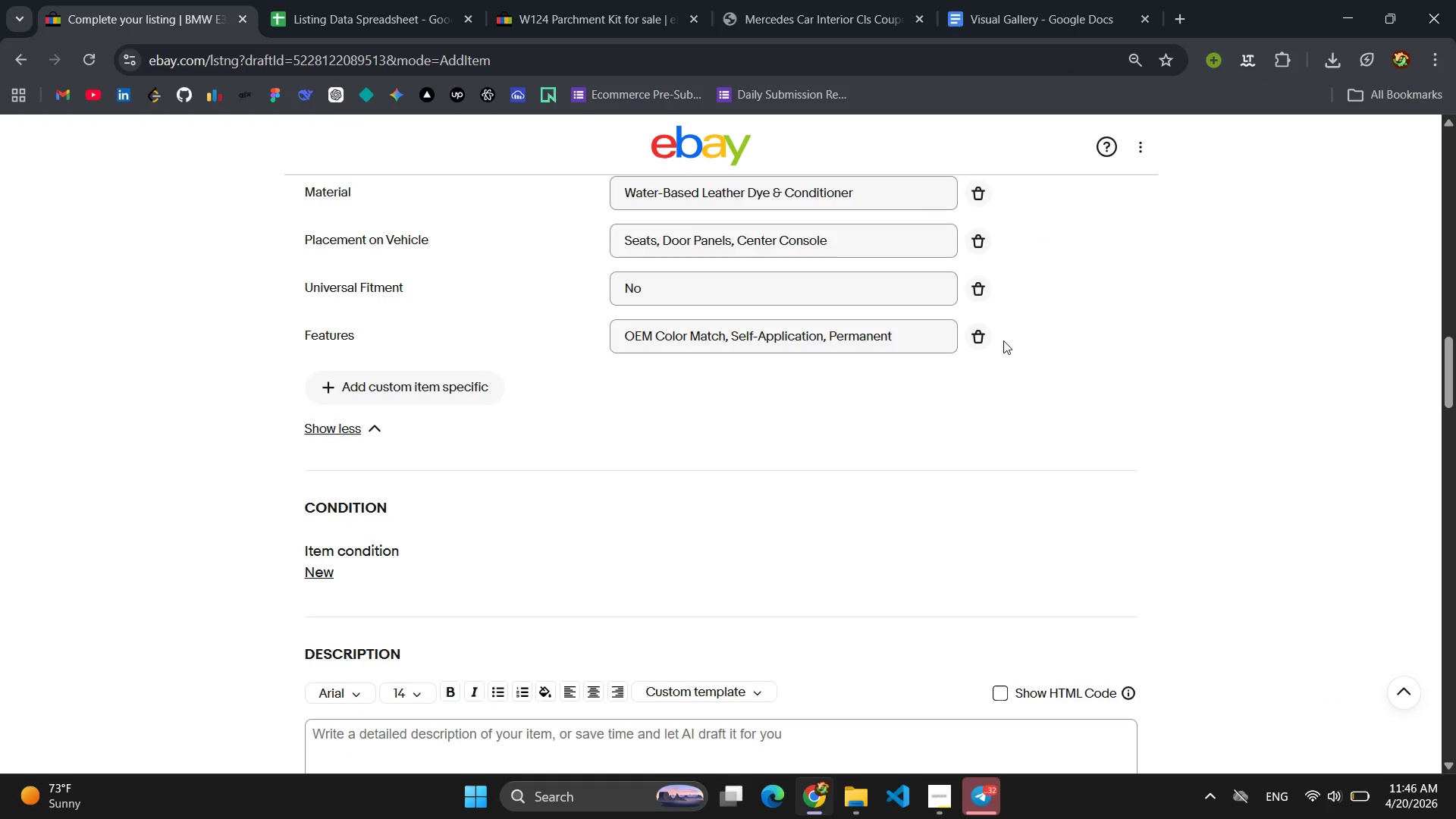 
scroll: coordinate [510, 404], scroll_direction: up, amount: 9.0
 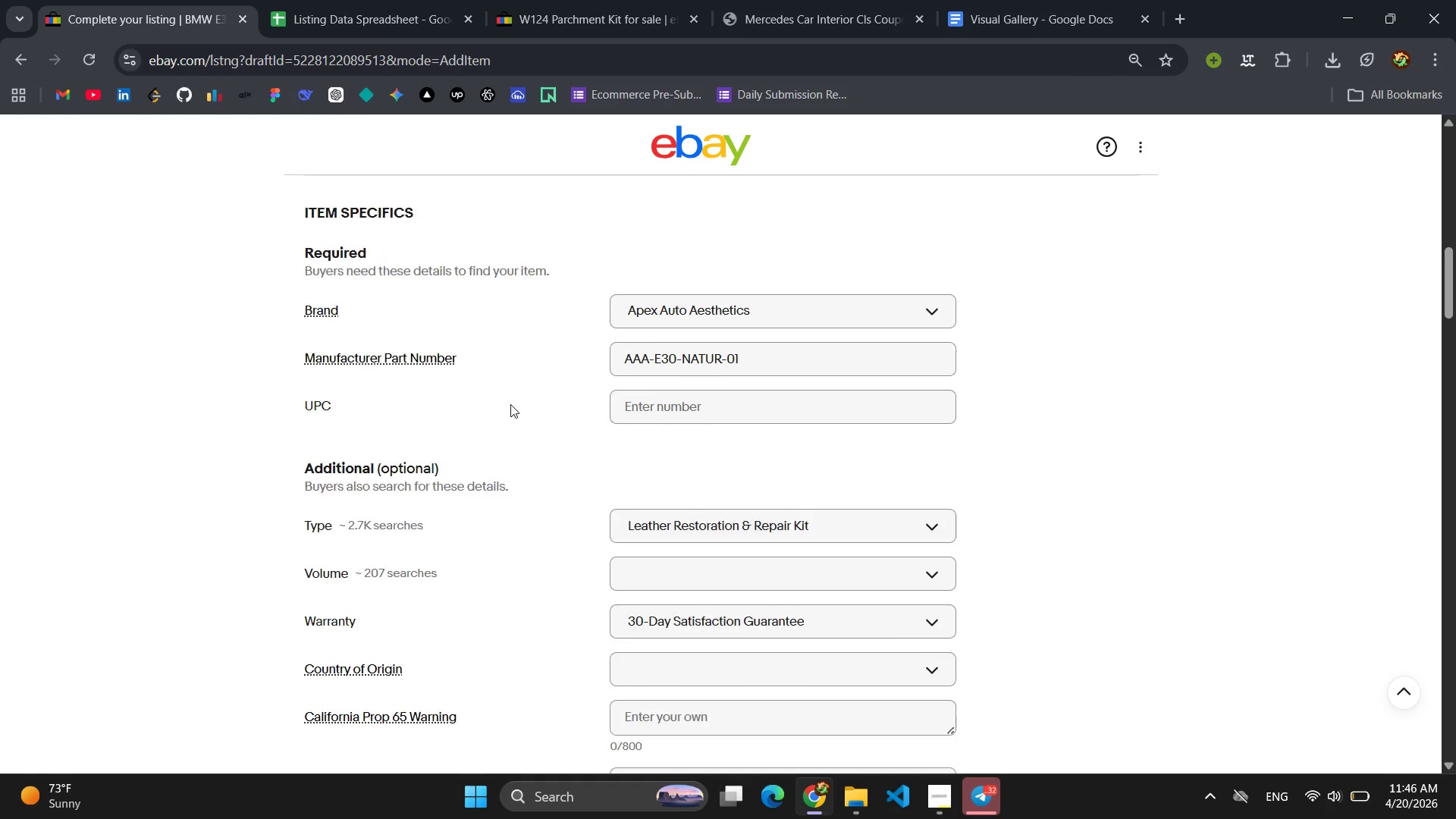 
scroll: coordinate [510, 404], scroll_direction: down, amount: 7.0
 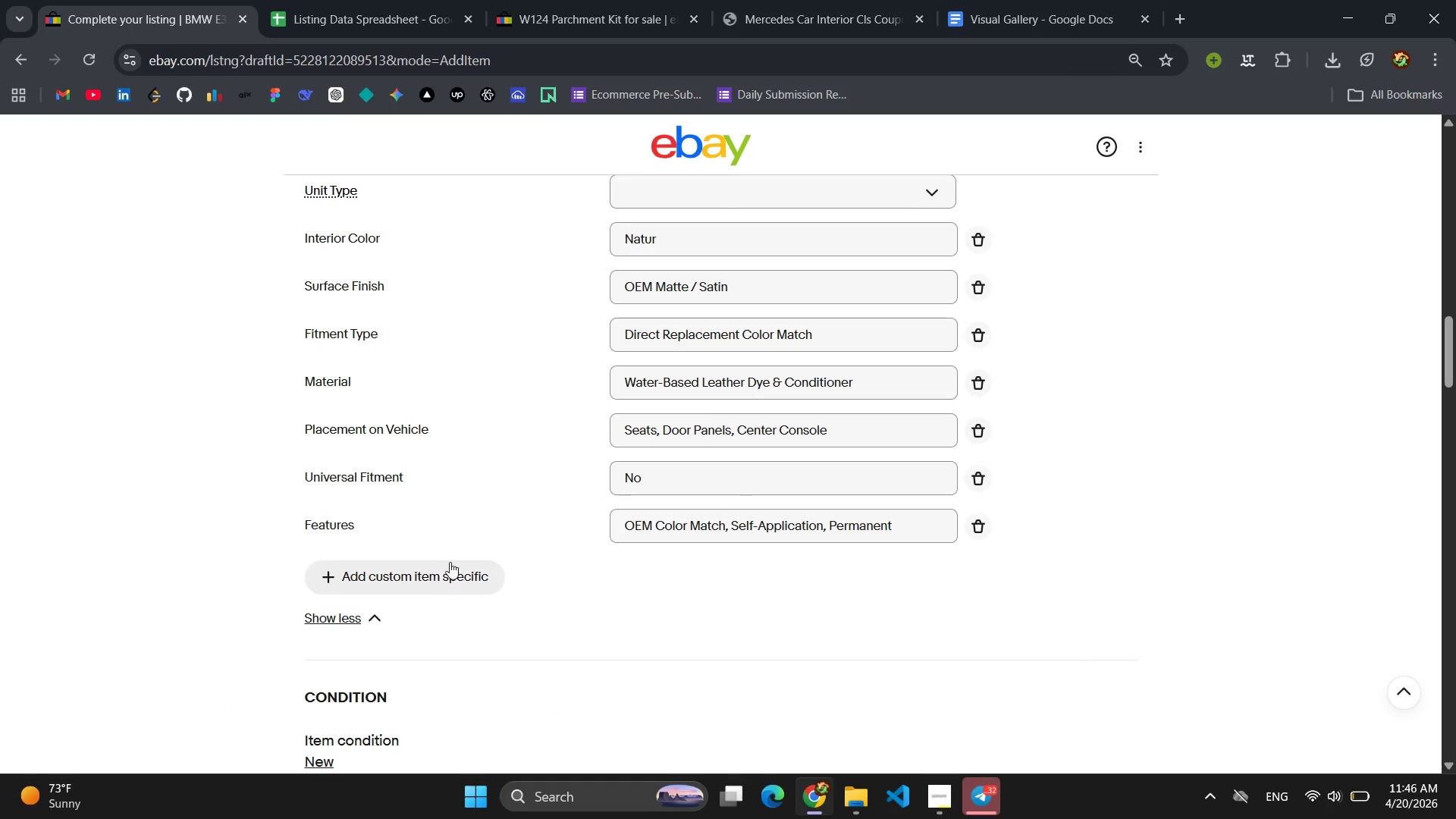 
left_click([444, 566])
 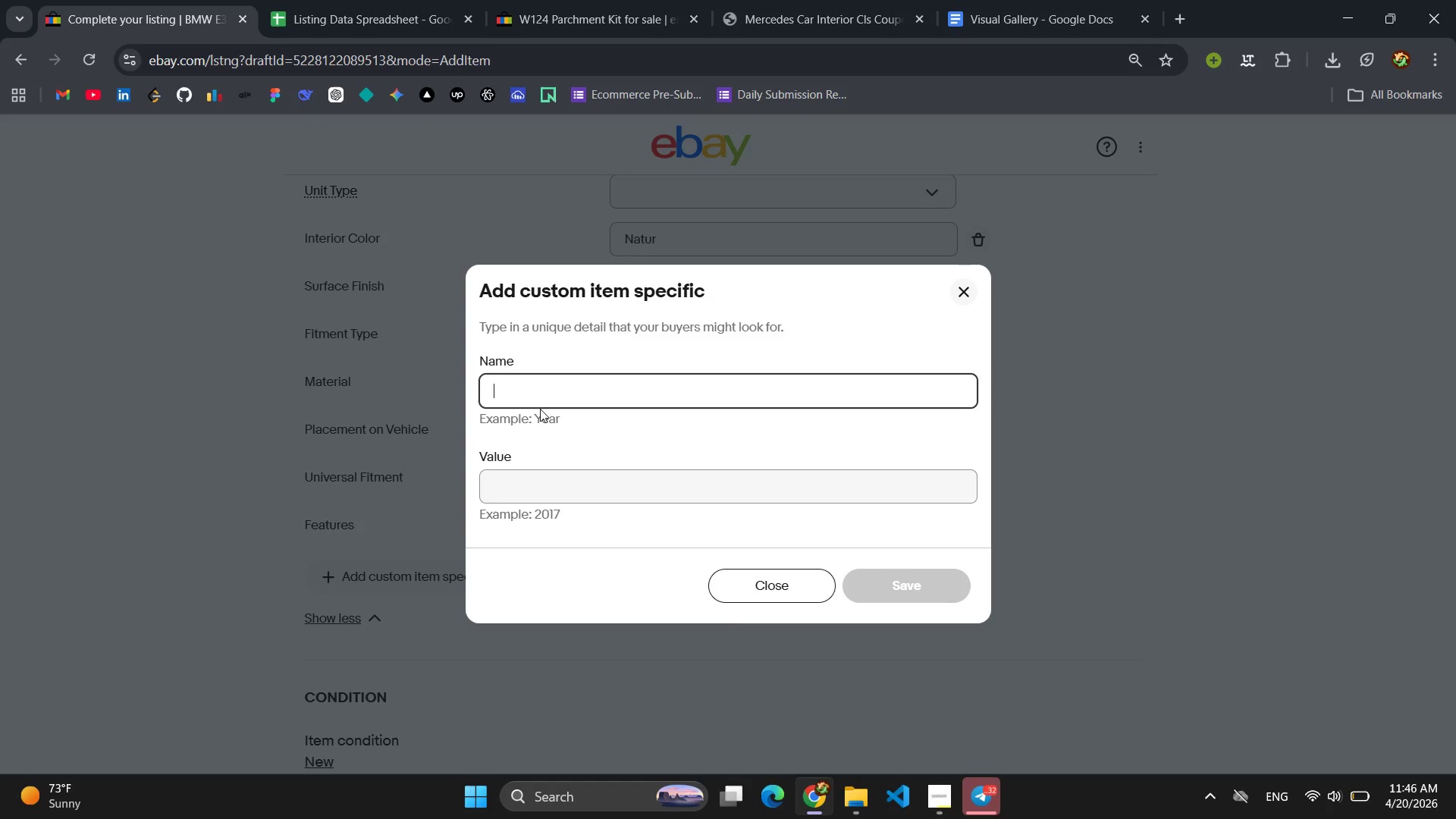 
left_click([538, 403])
 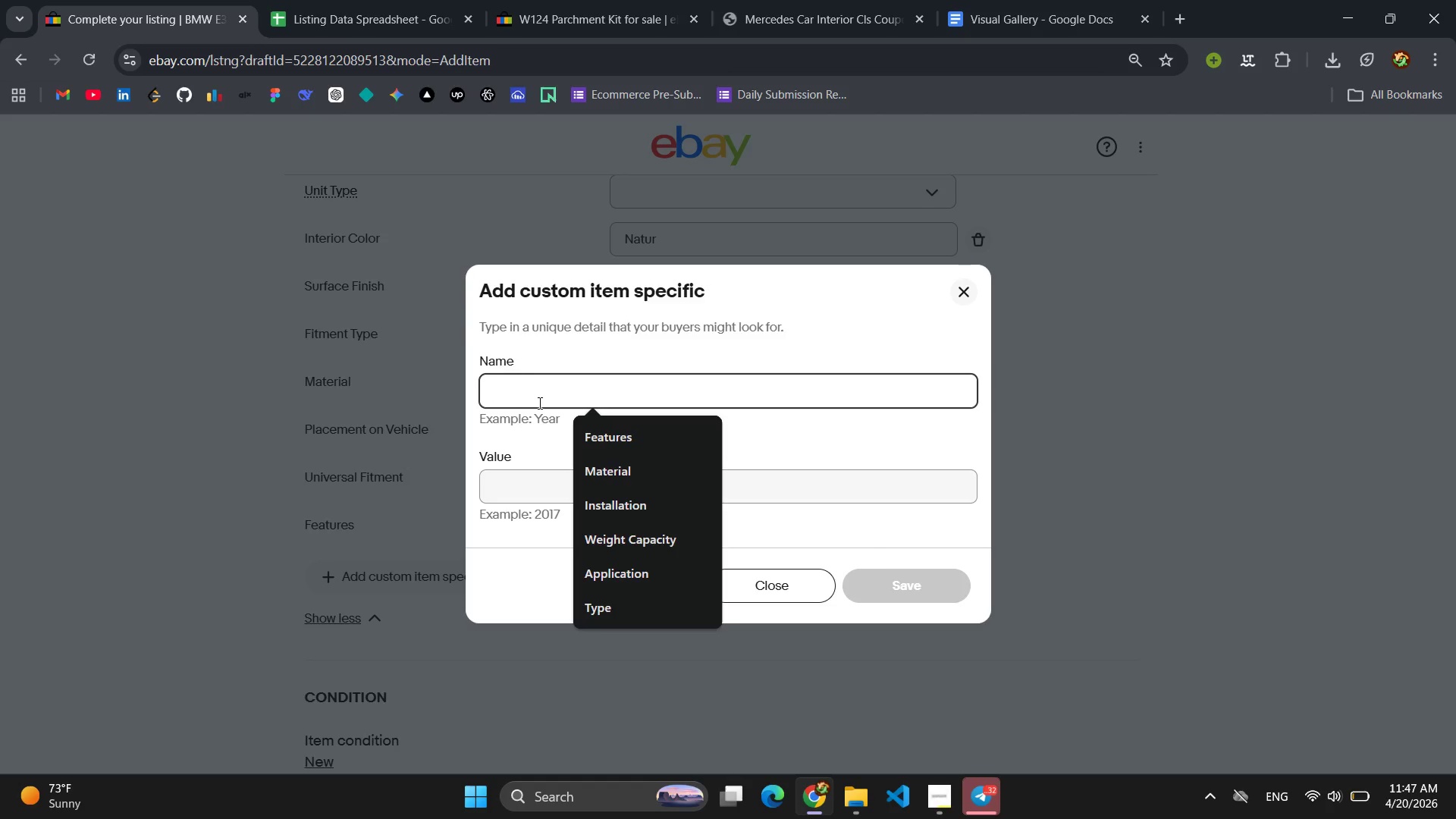 
type(Cou)
 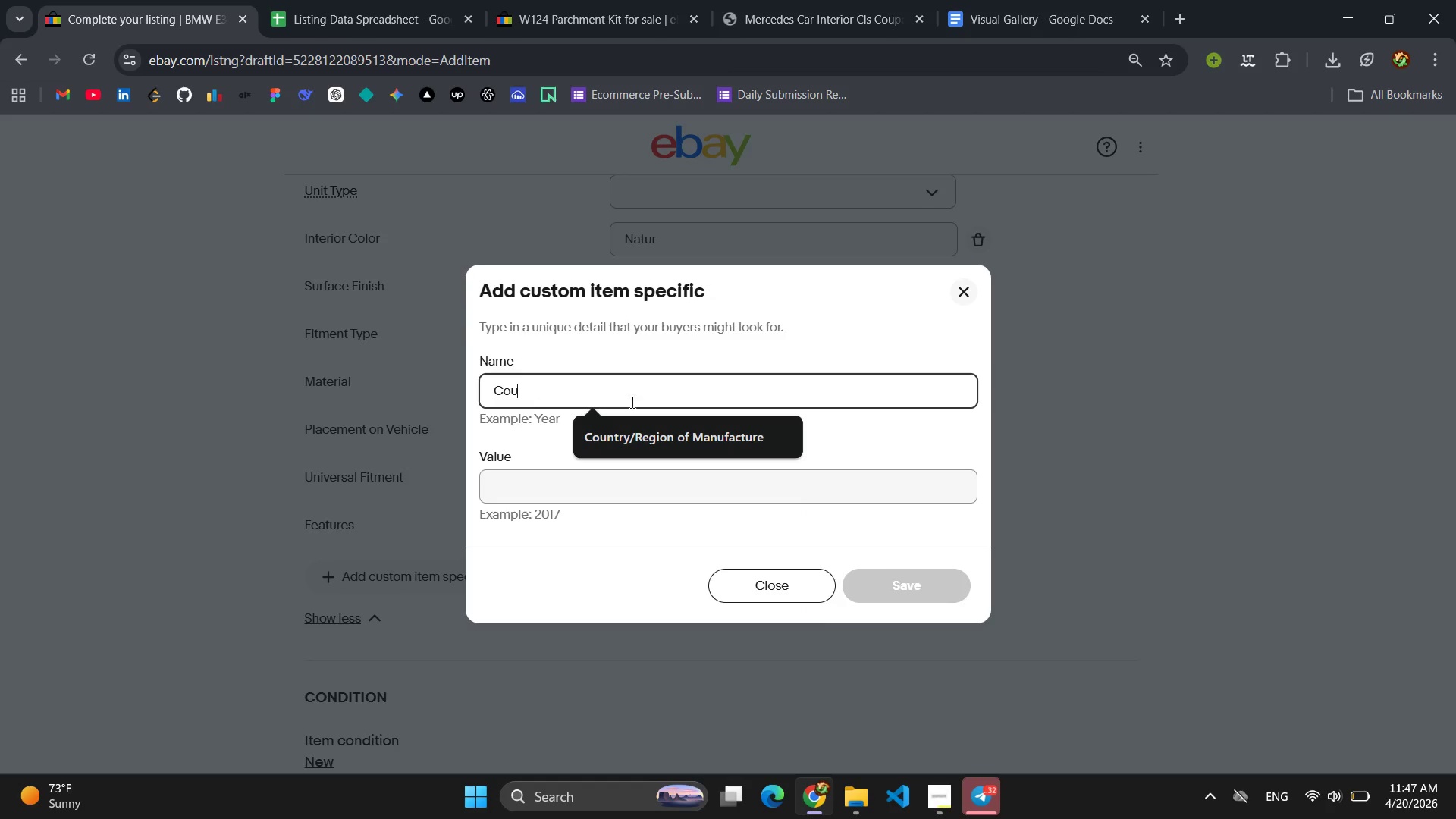 
left_click([669, 439])
 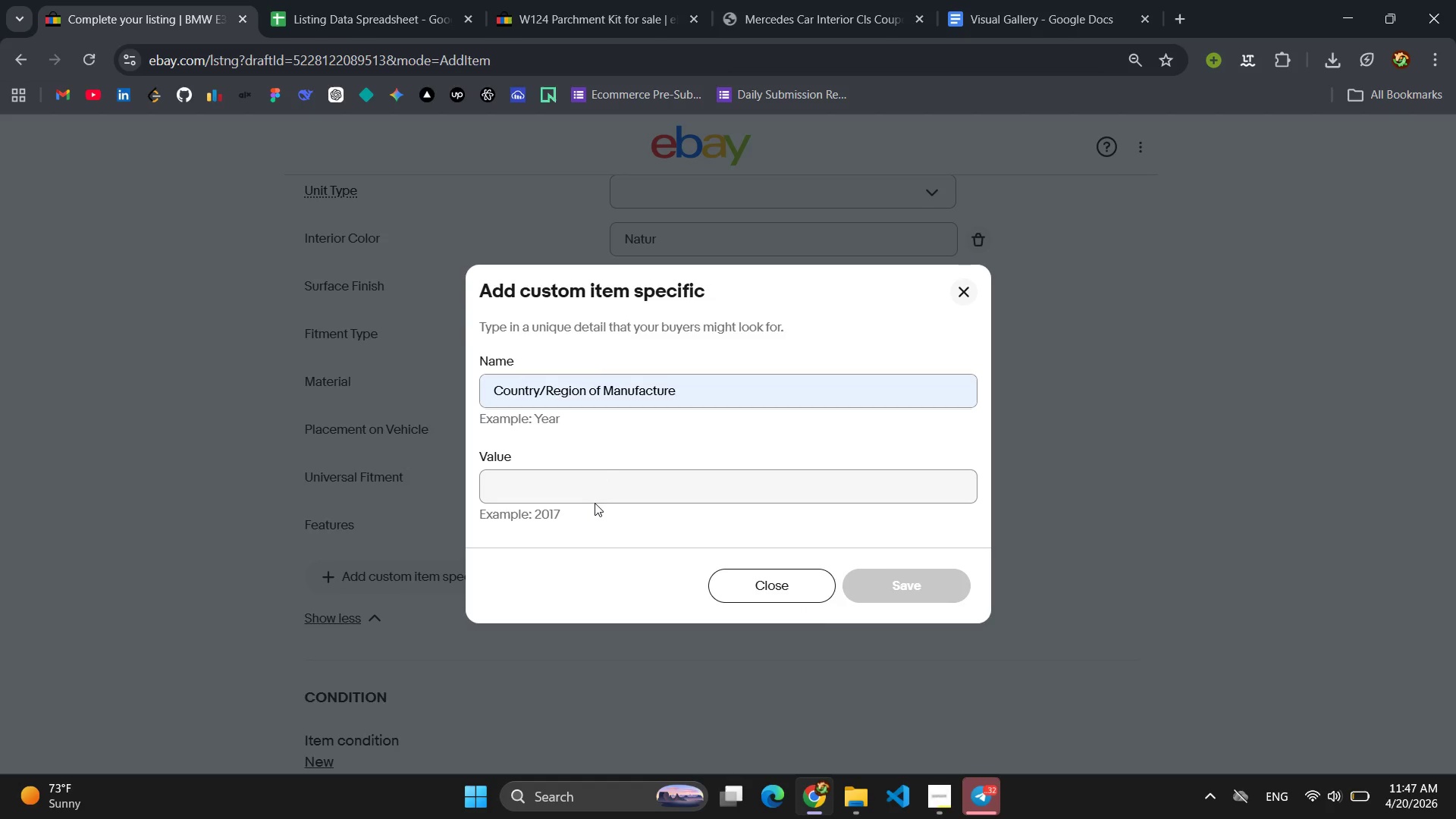 
double_click([594, 497])
 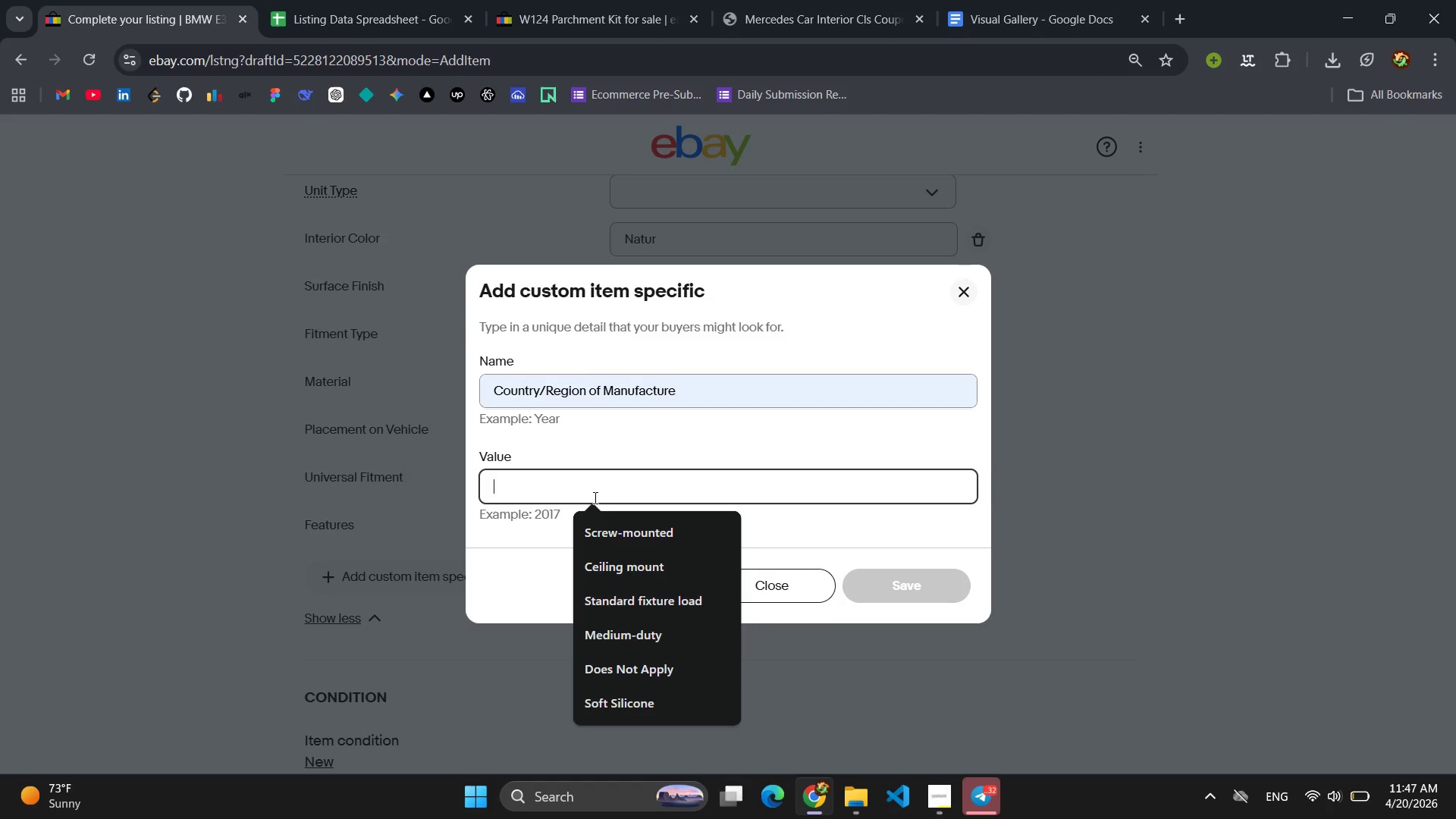 
type(United)
 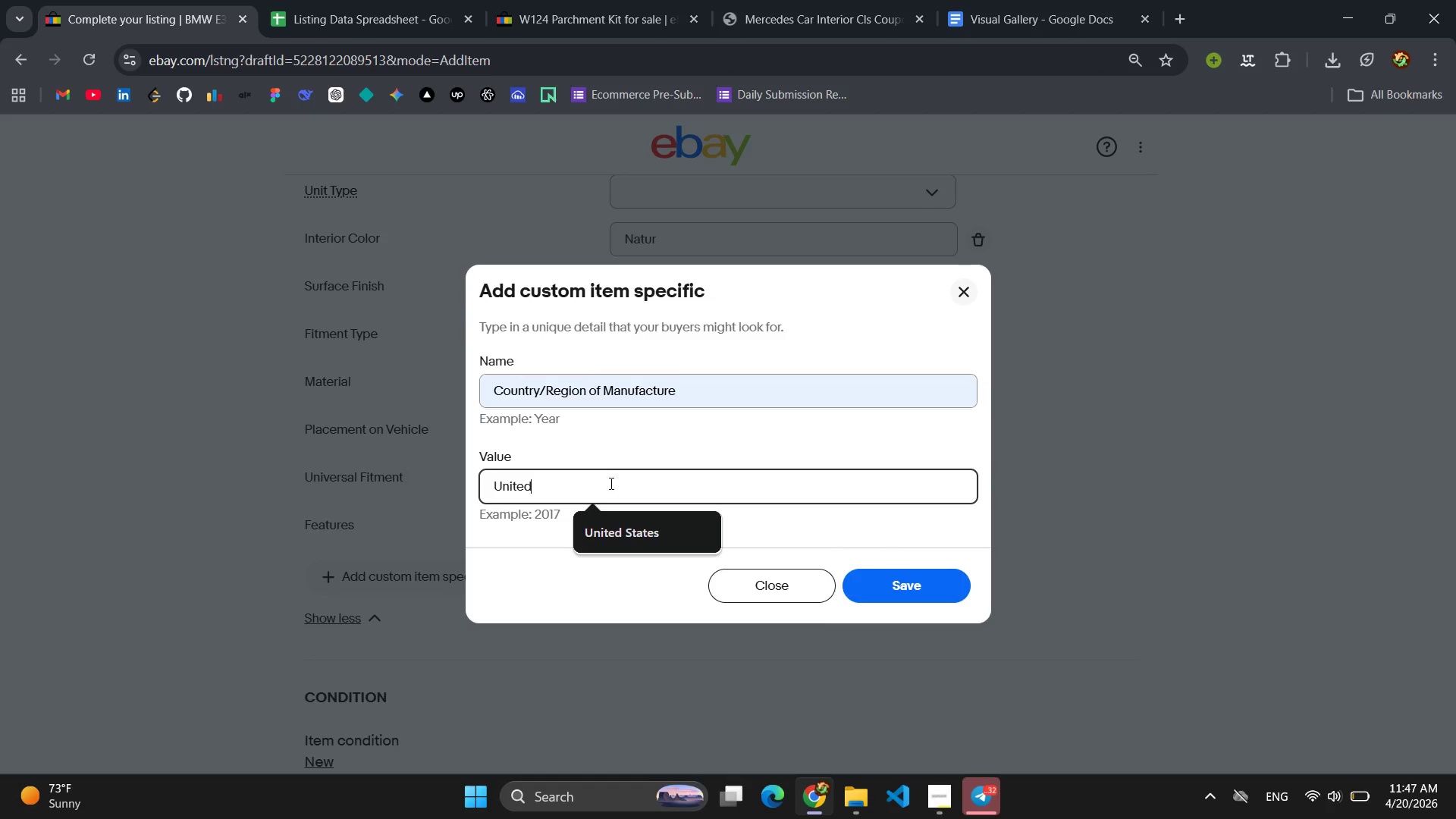 
left_click([615, 535])
 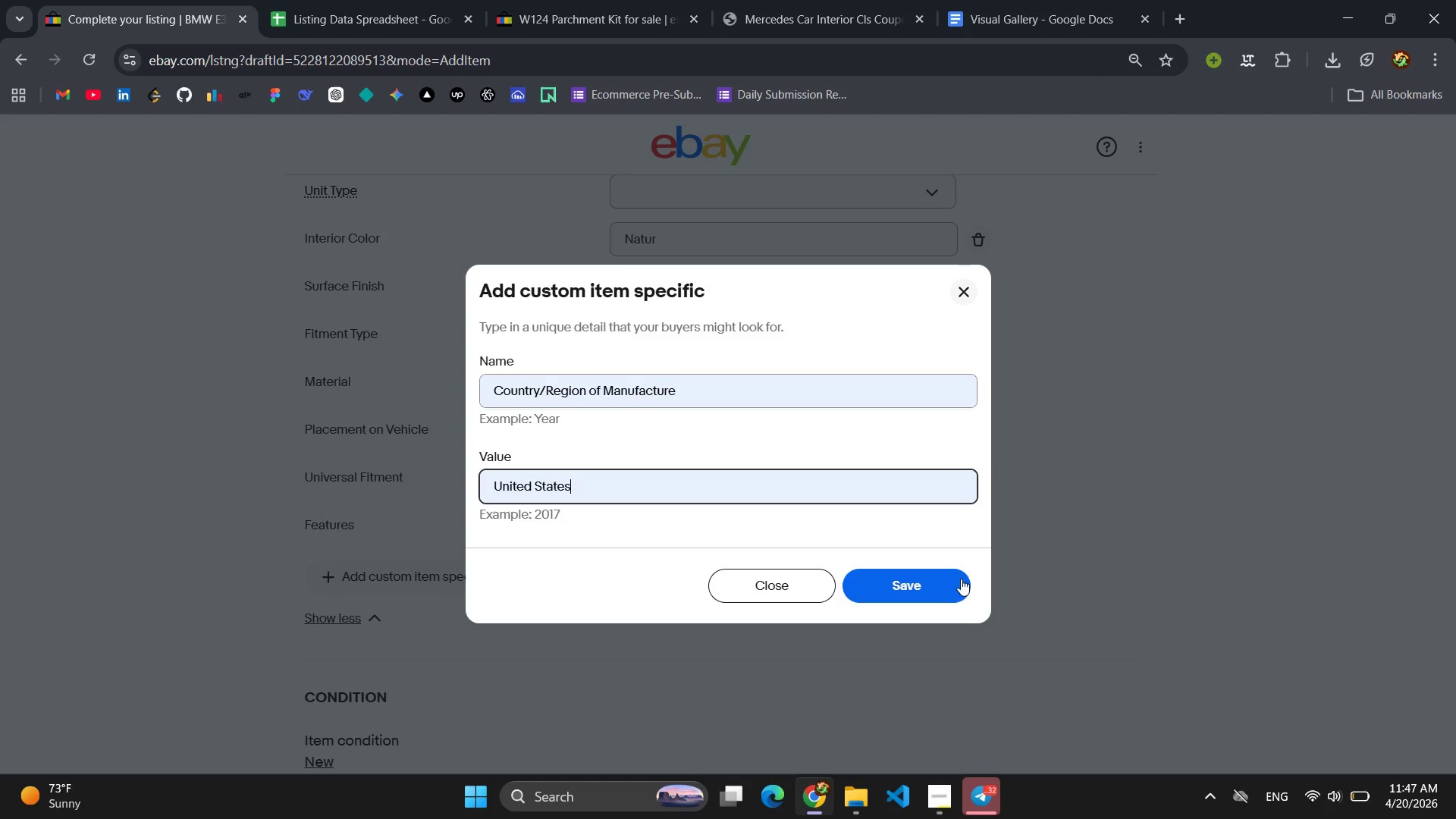 
left_click([947, 587])
 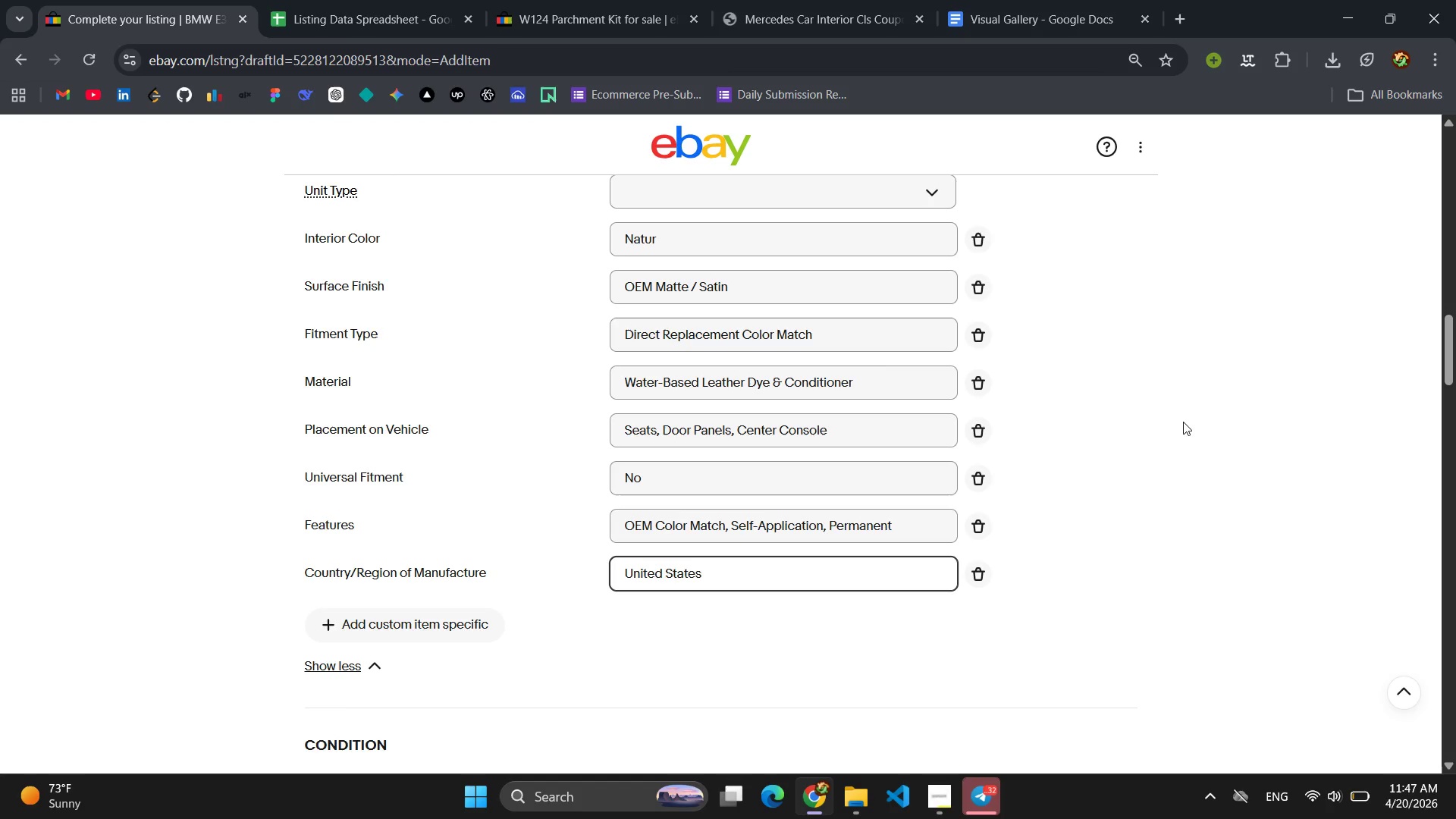 
left_click([1136, 554])
 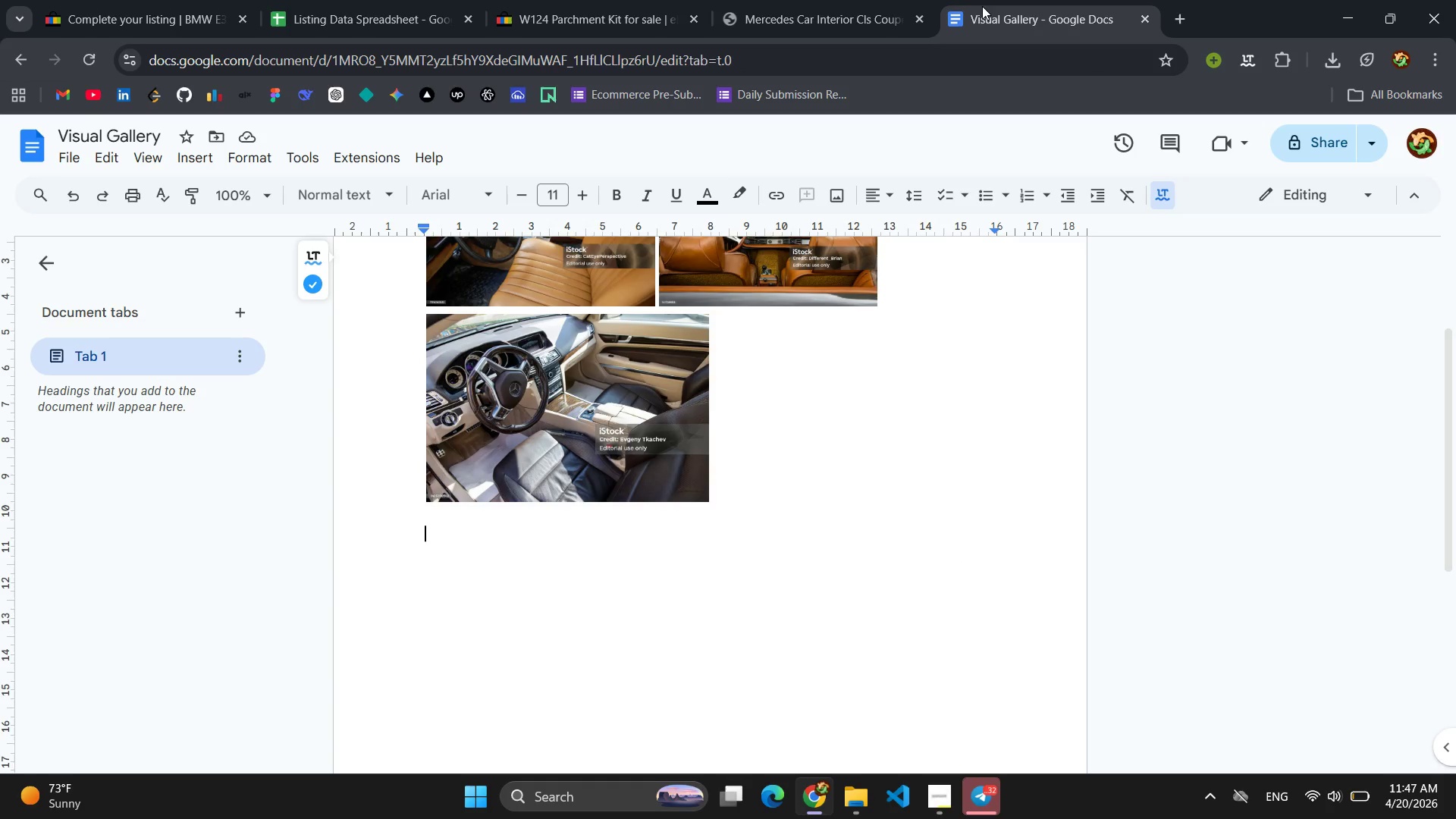 
double_click([801, 6])
 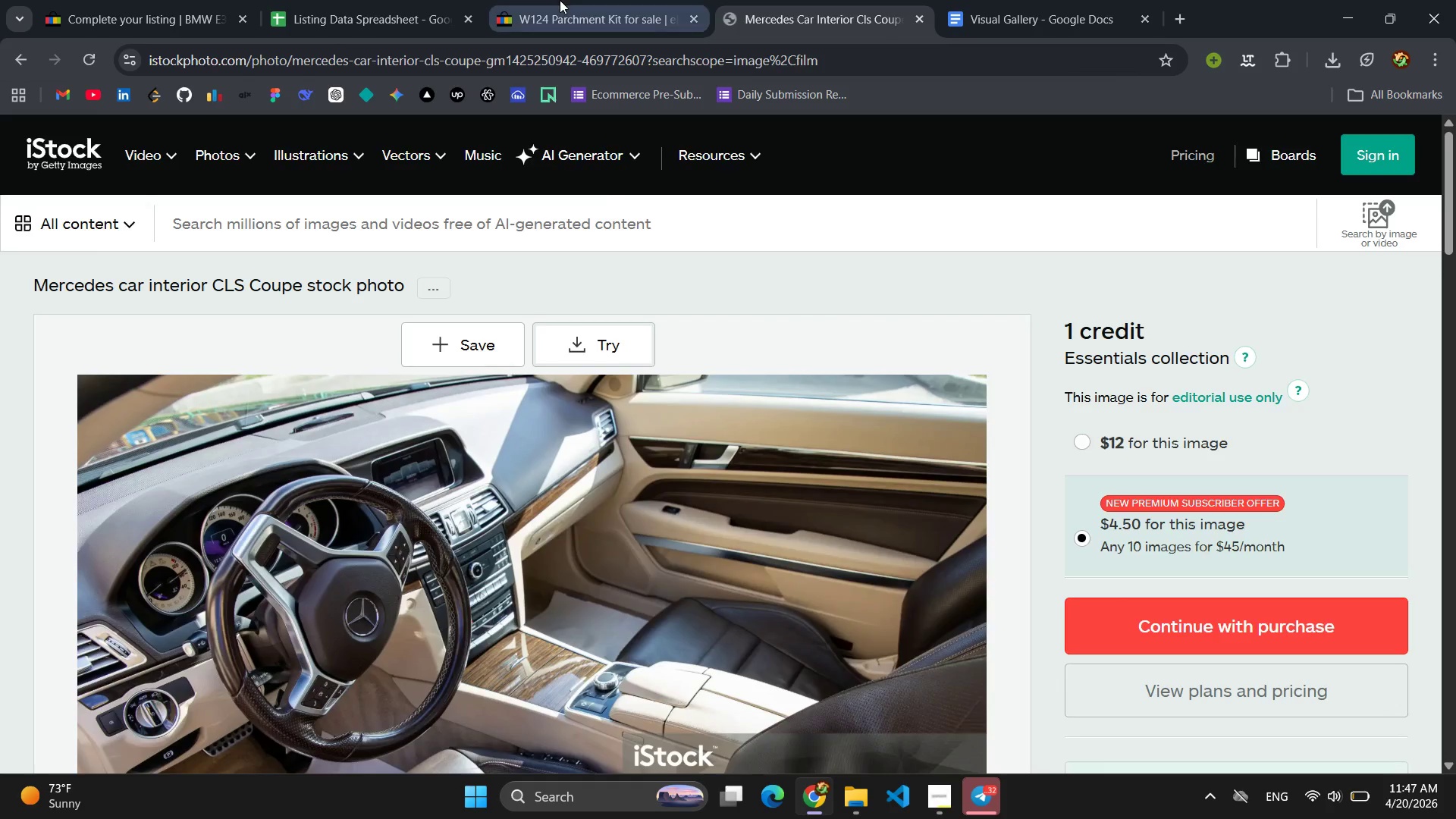 
double_click([340, 25])
 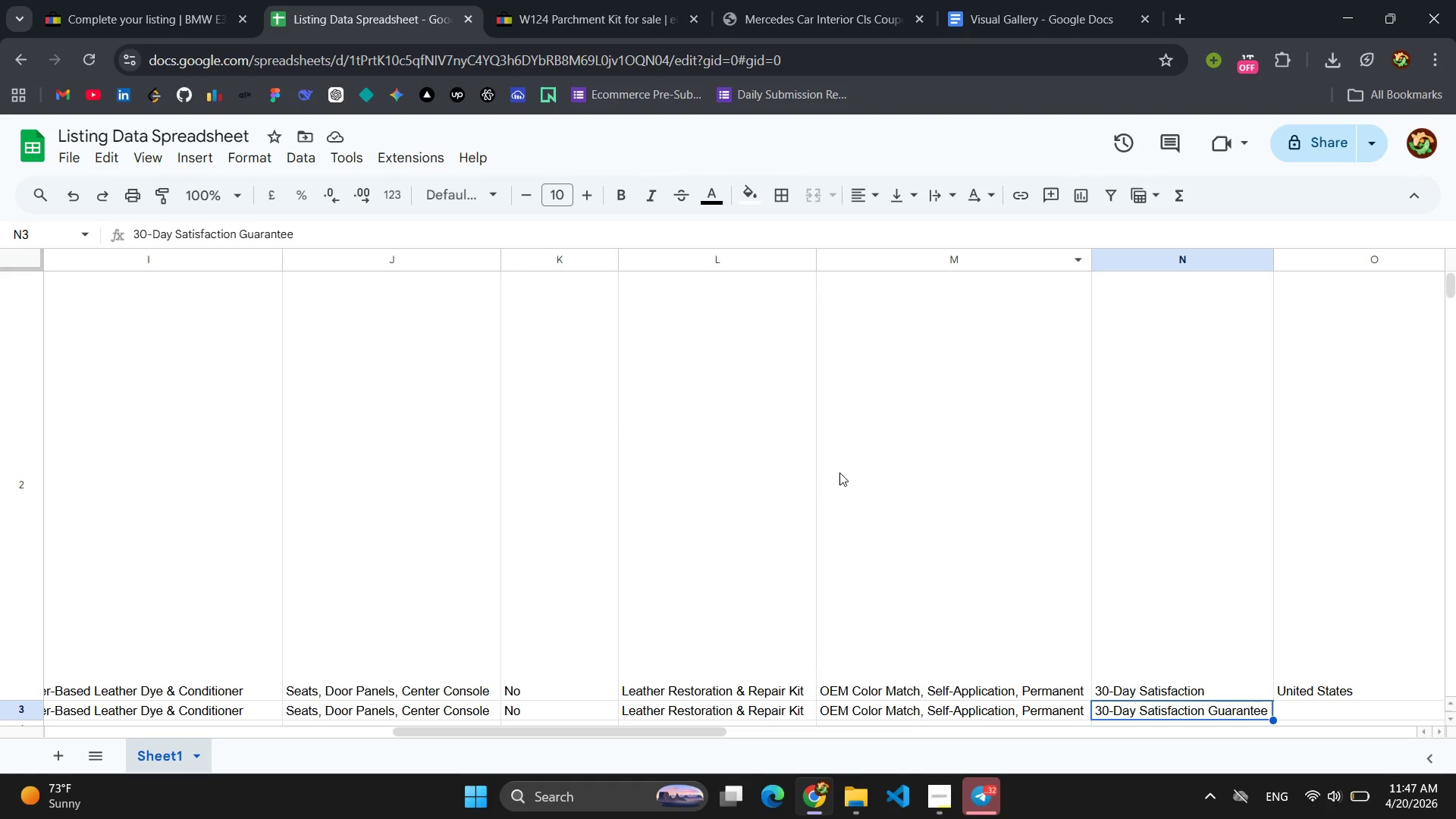 
scroll: coordinate [853, 482], scroll_direction: down, amount: 1.0
 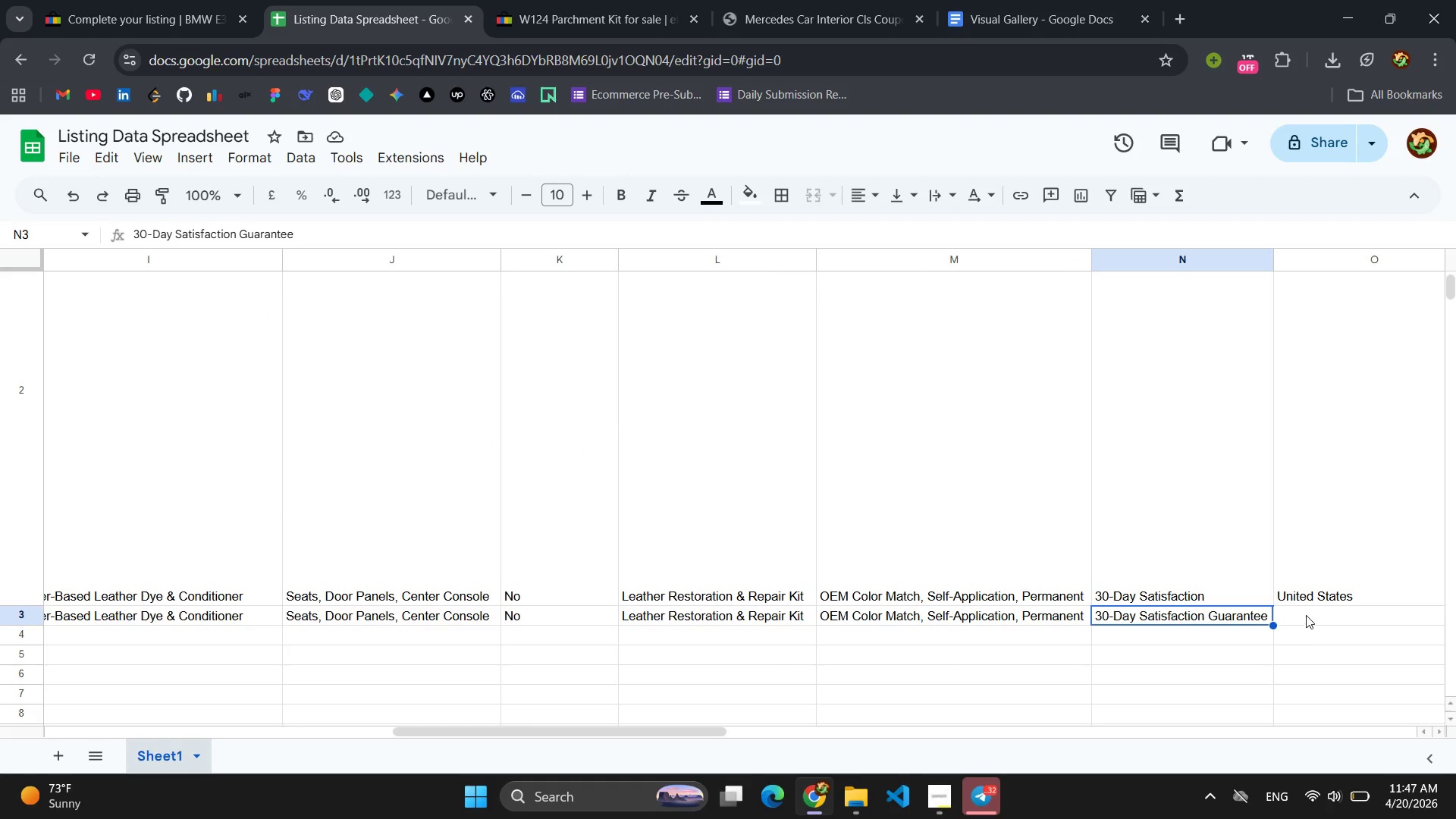 
left_click([1306, 615])
 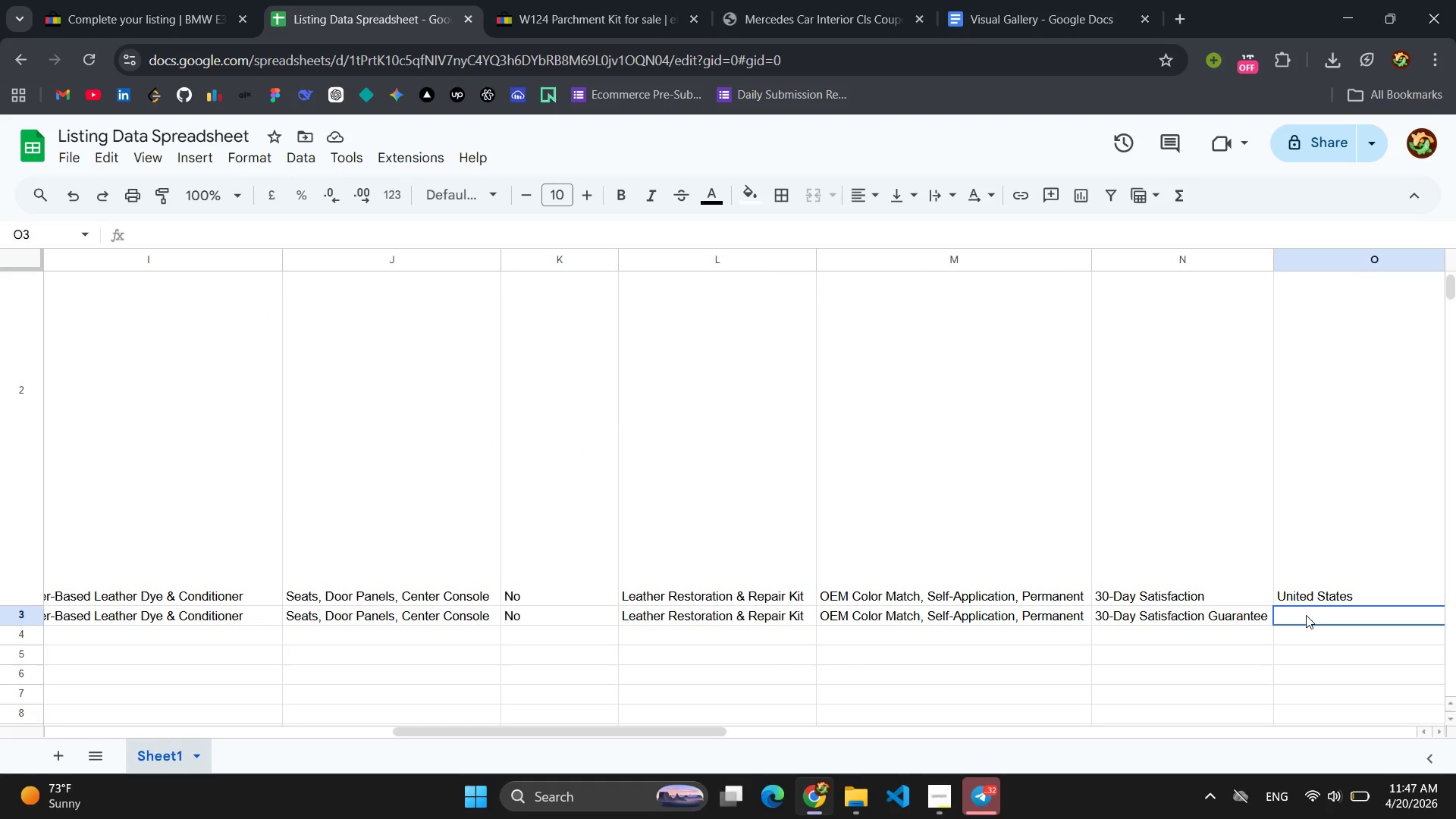 
type(Uni)
key(Tab)
 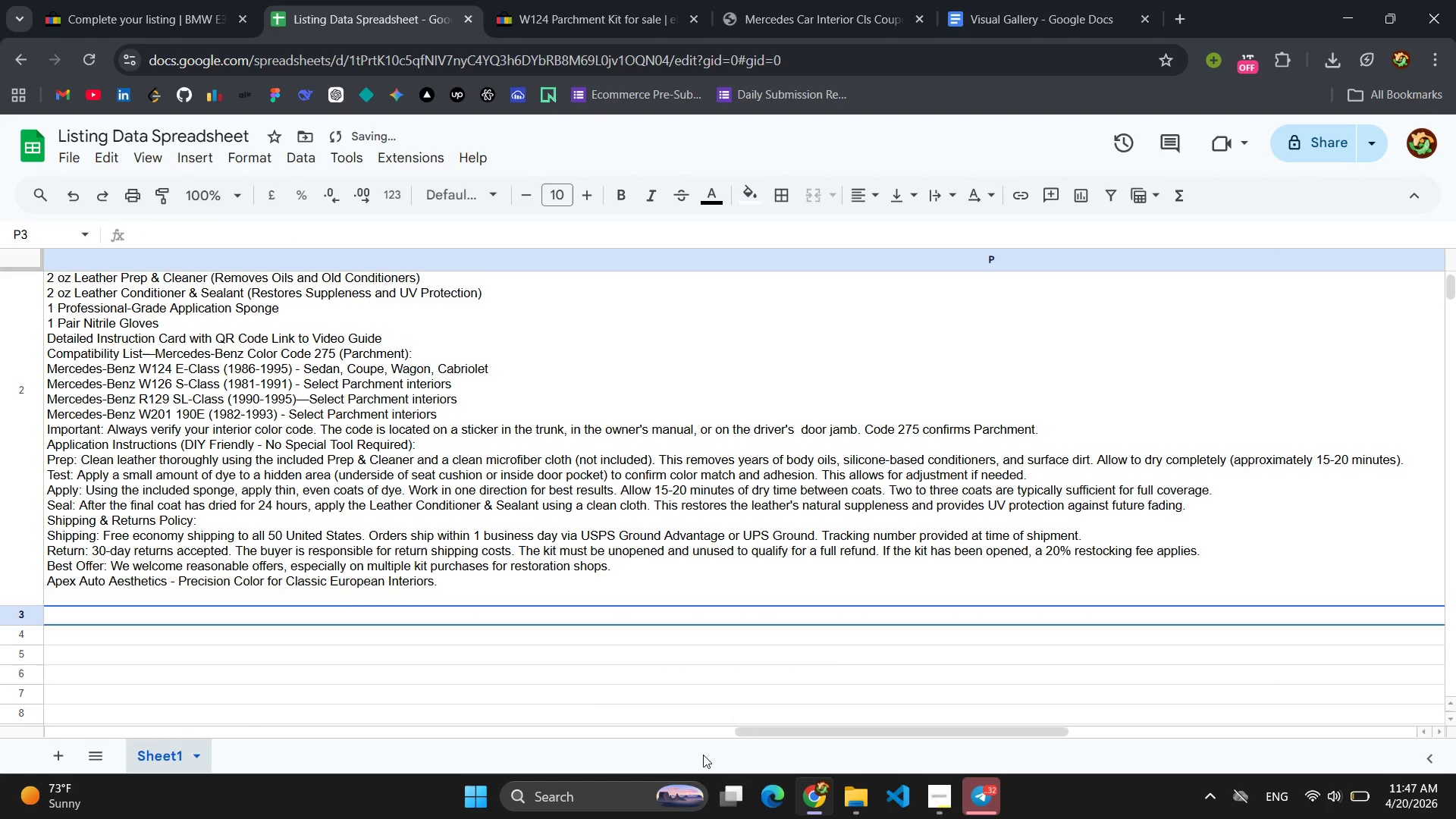 
left_click([568, 679])
 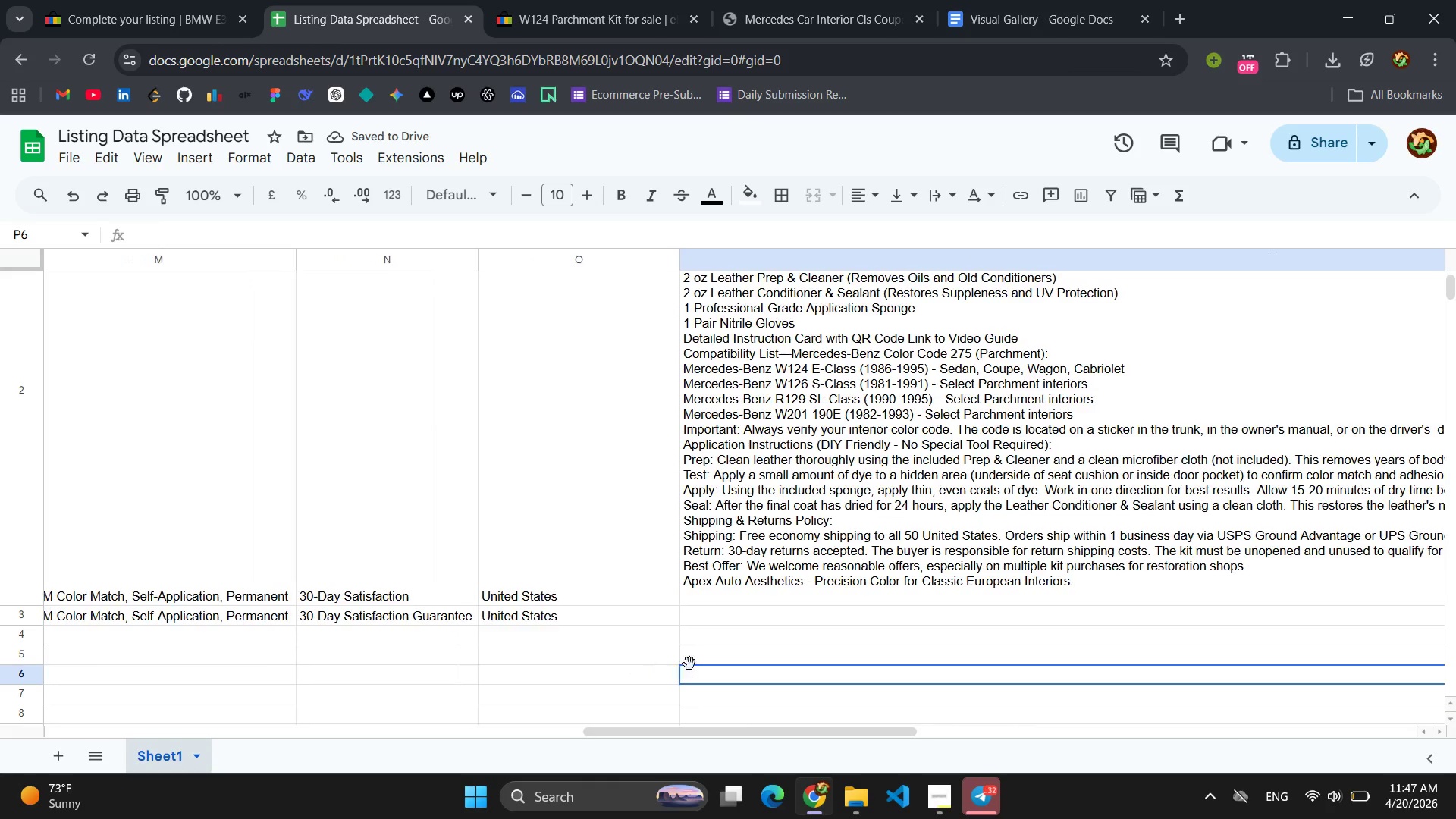 
left_click([754, 613])
 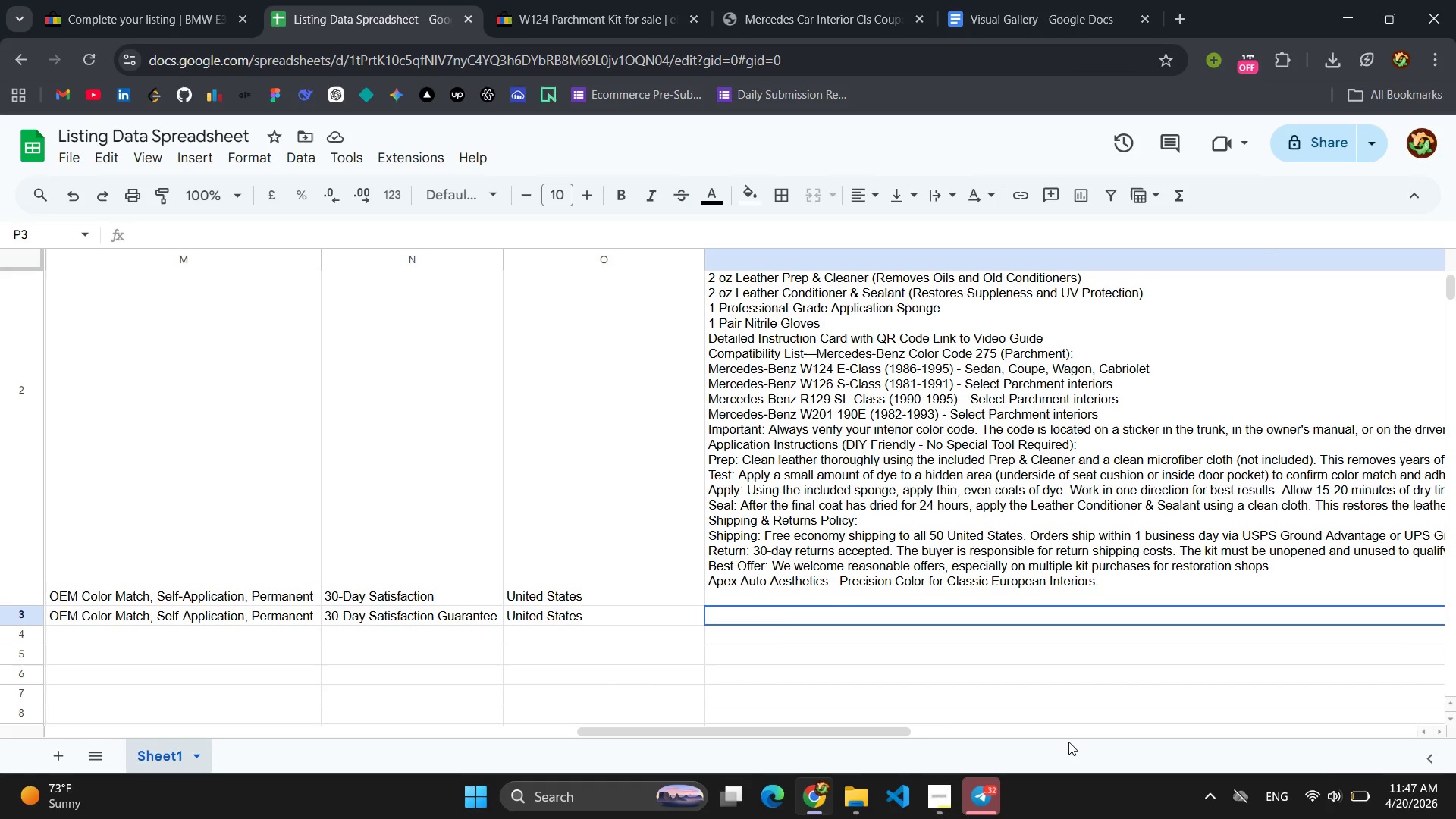 
mouse_move([1355, 792])
 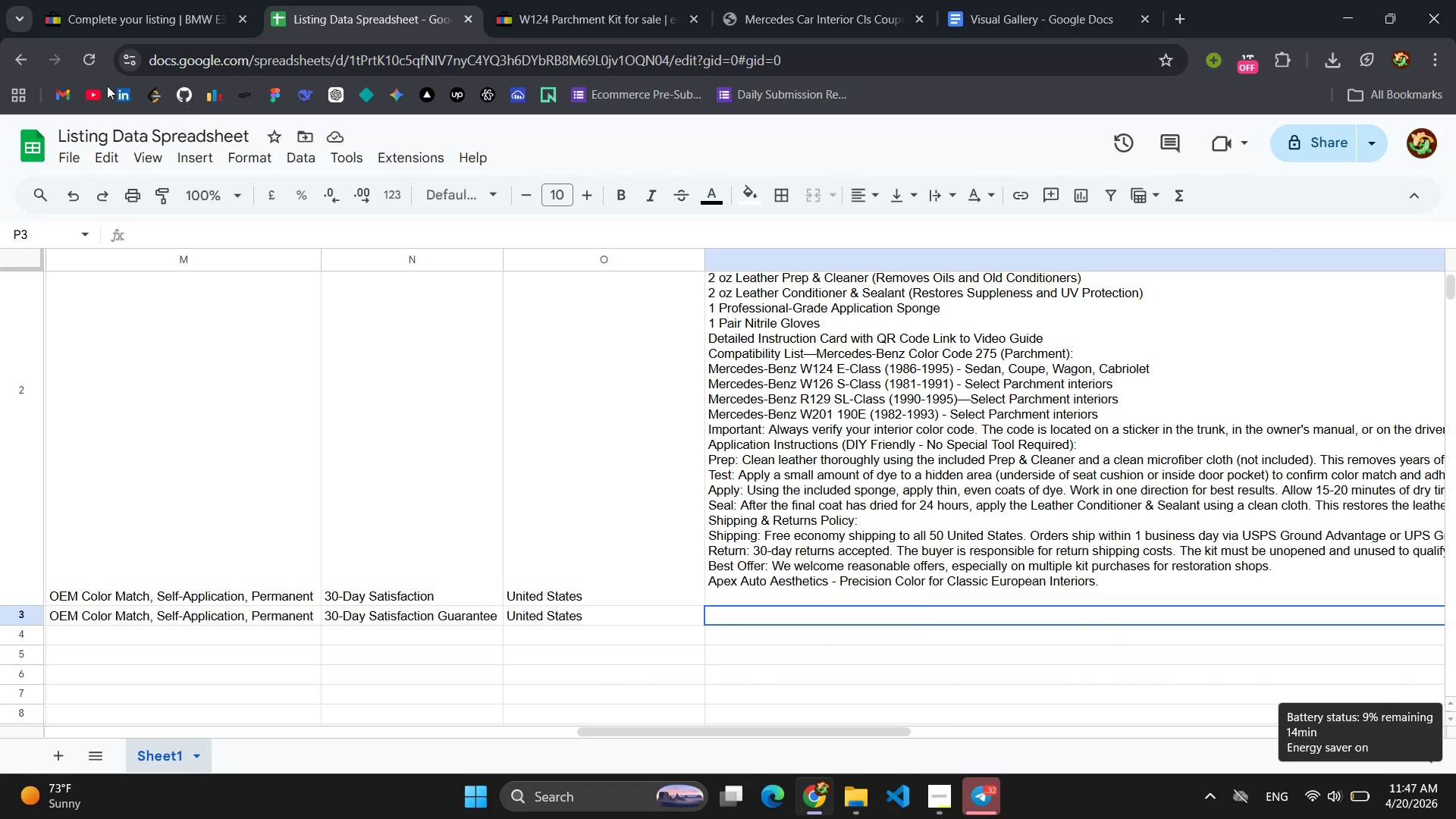 
left_click([77, 0])
 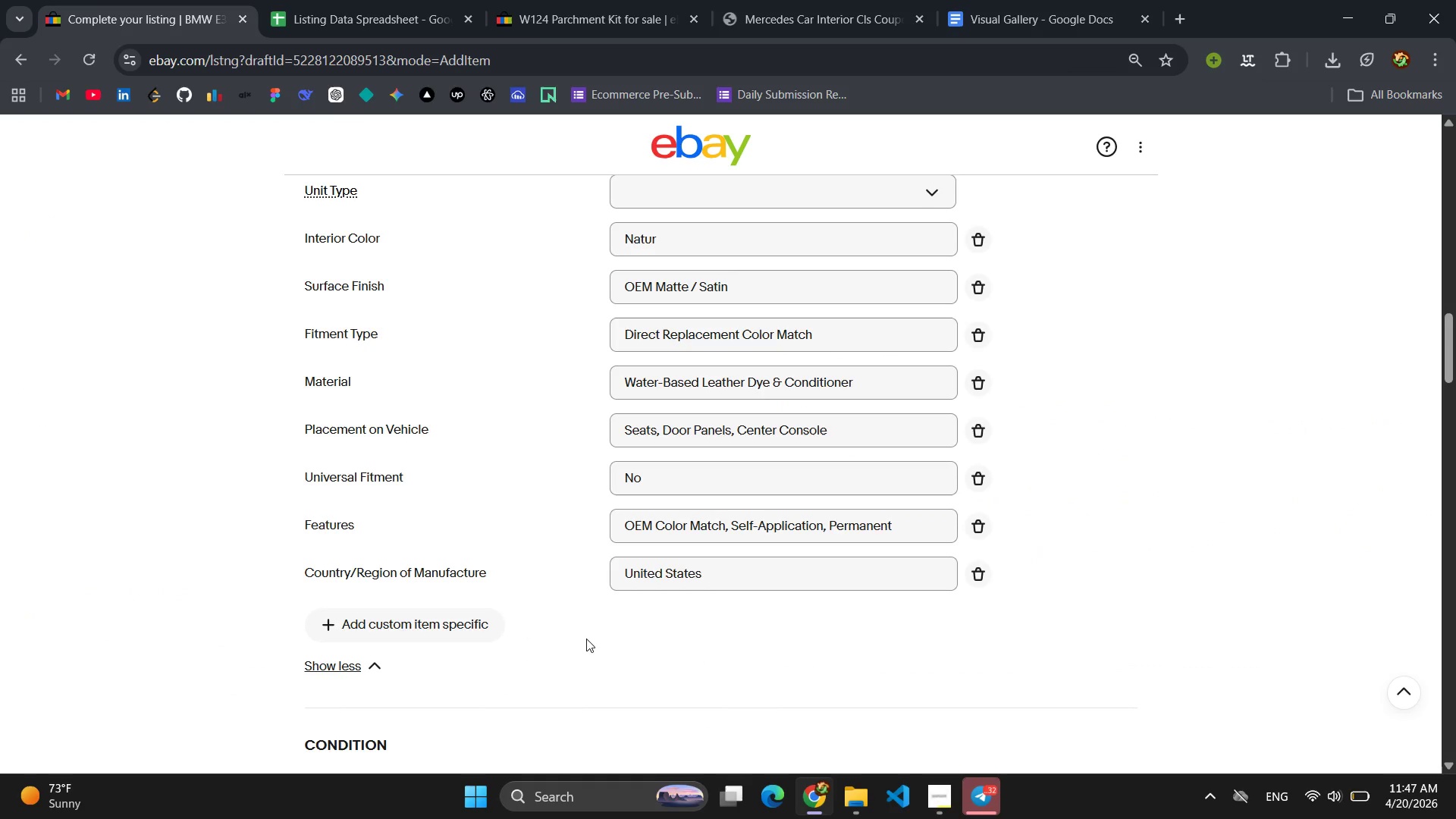 
left_click([606, 634])
 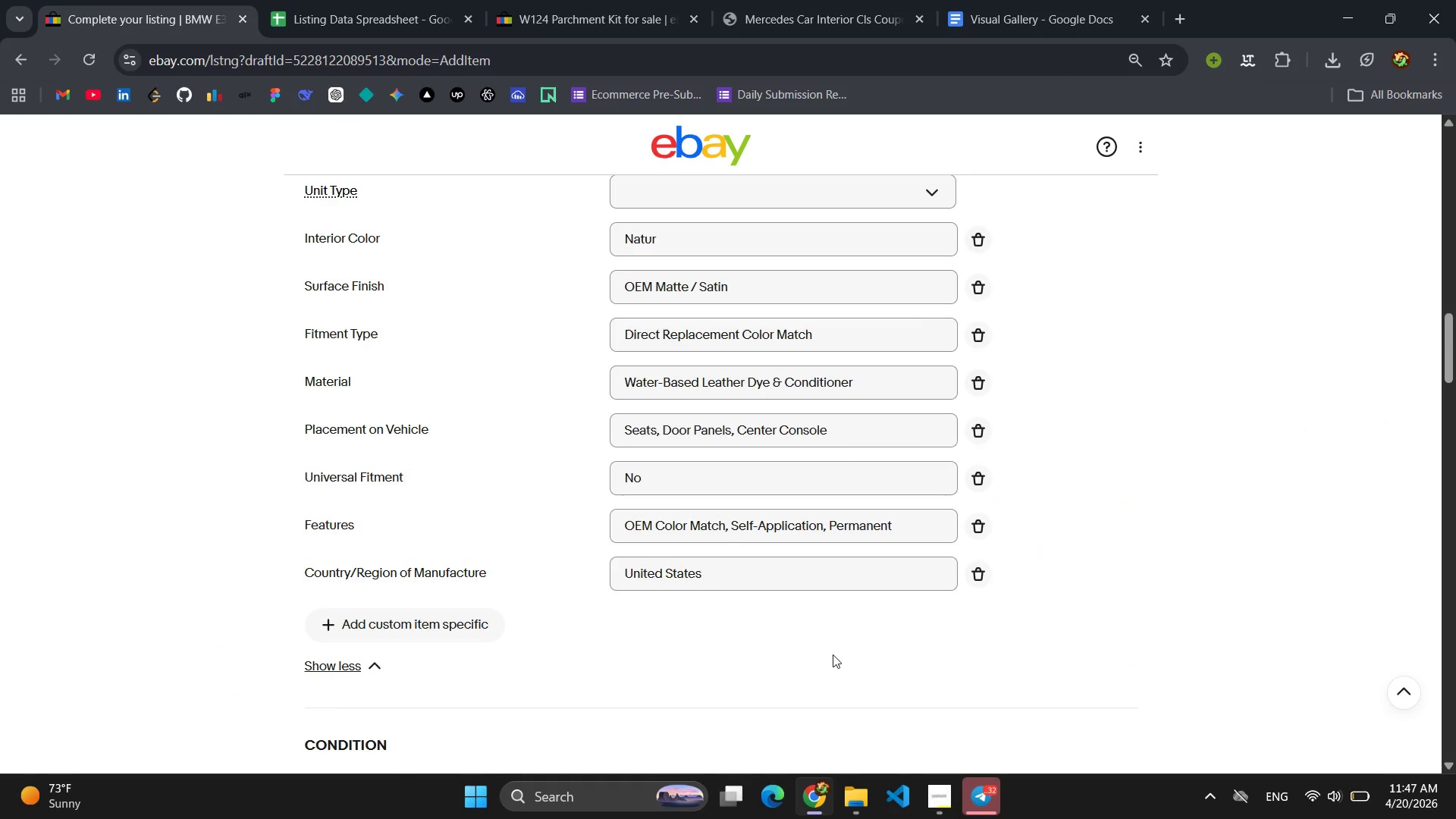 
scroll: coordinate [833, 654], scroll_direction: up, amount: 9.0
 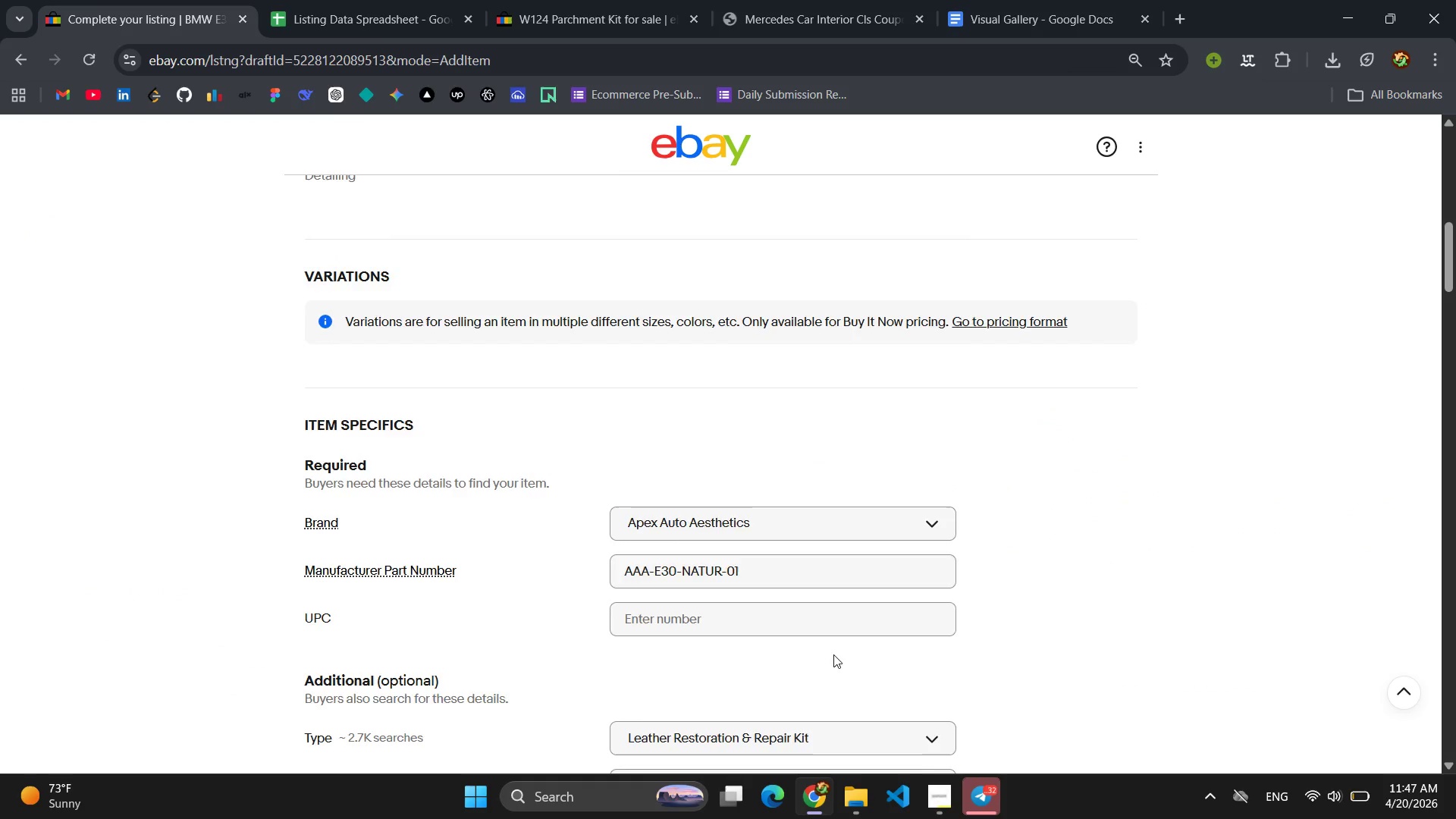 
scroll: coordinate [830, 666], scroll_direction: down, amount: 4.0
 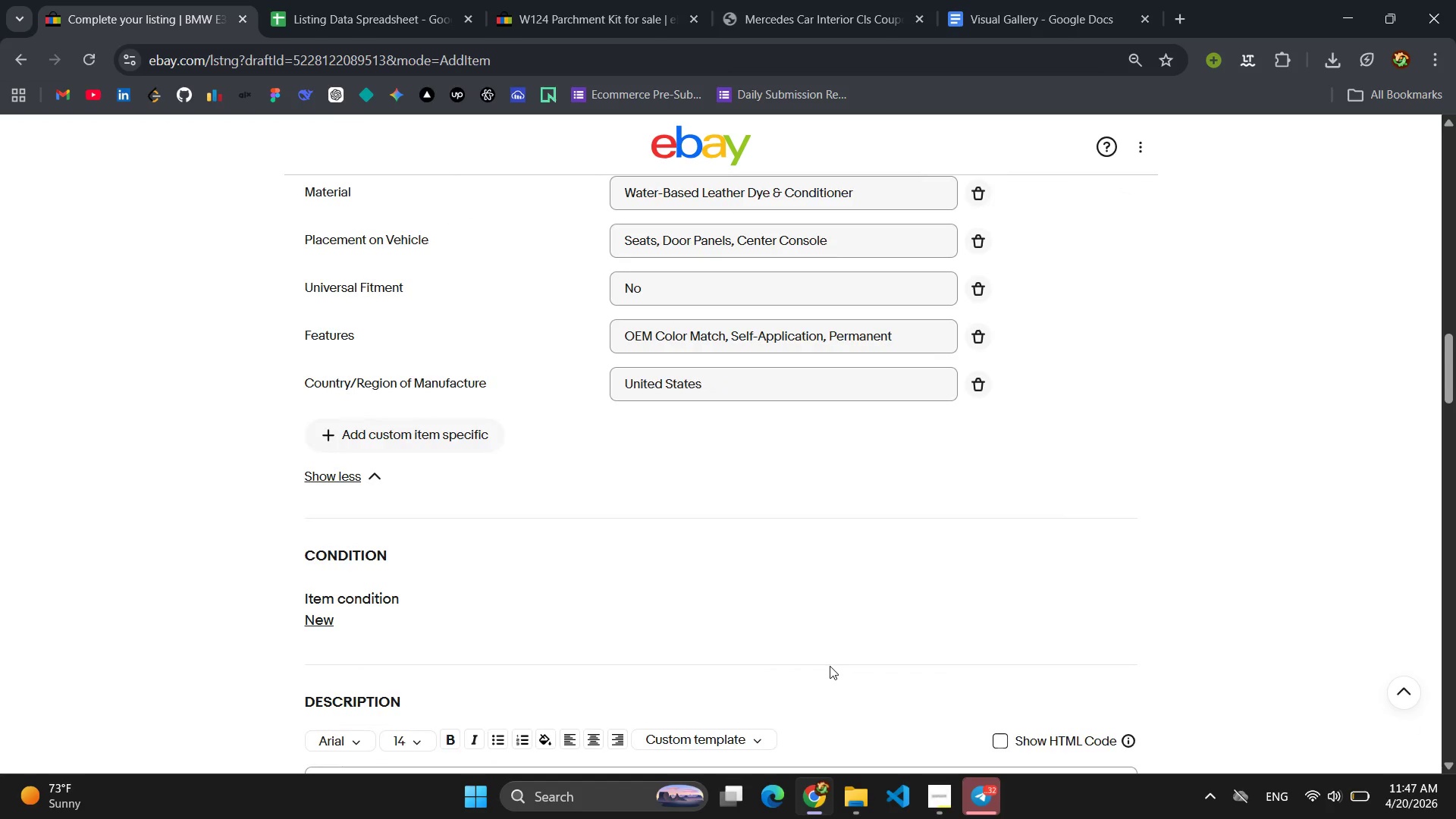 
wait(10.74)
 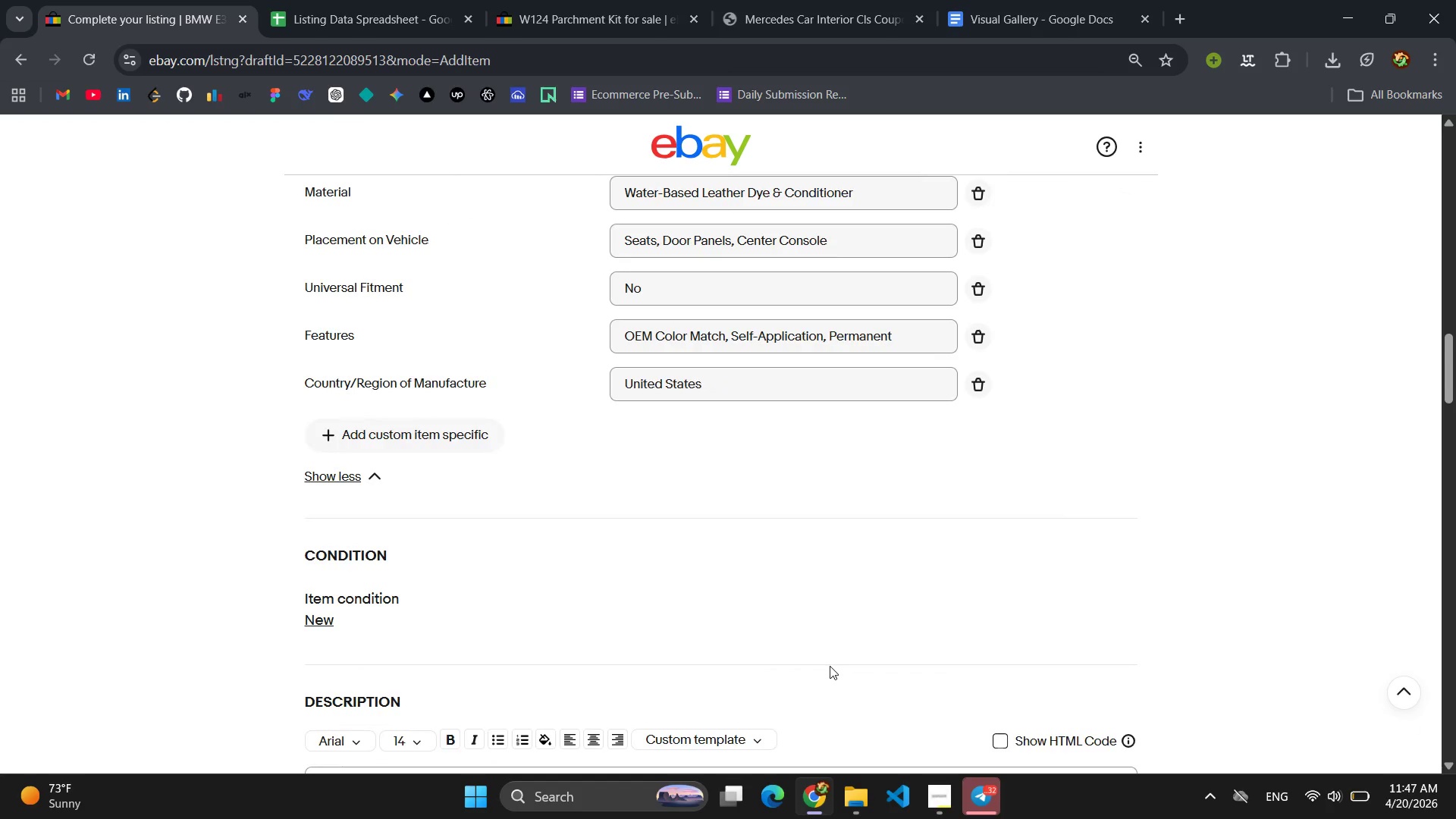 
scroll: coordinate [719, 441], scroll_direction: up, amount: 16.0
 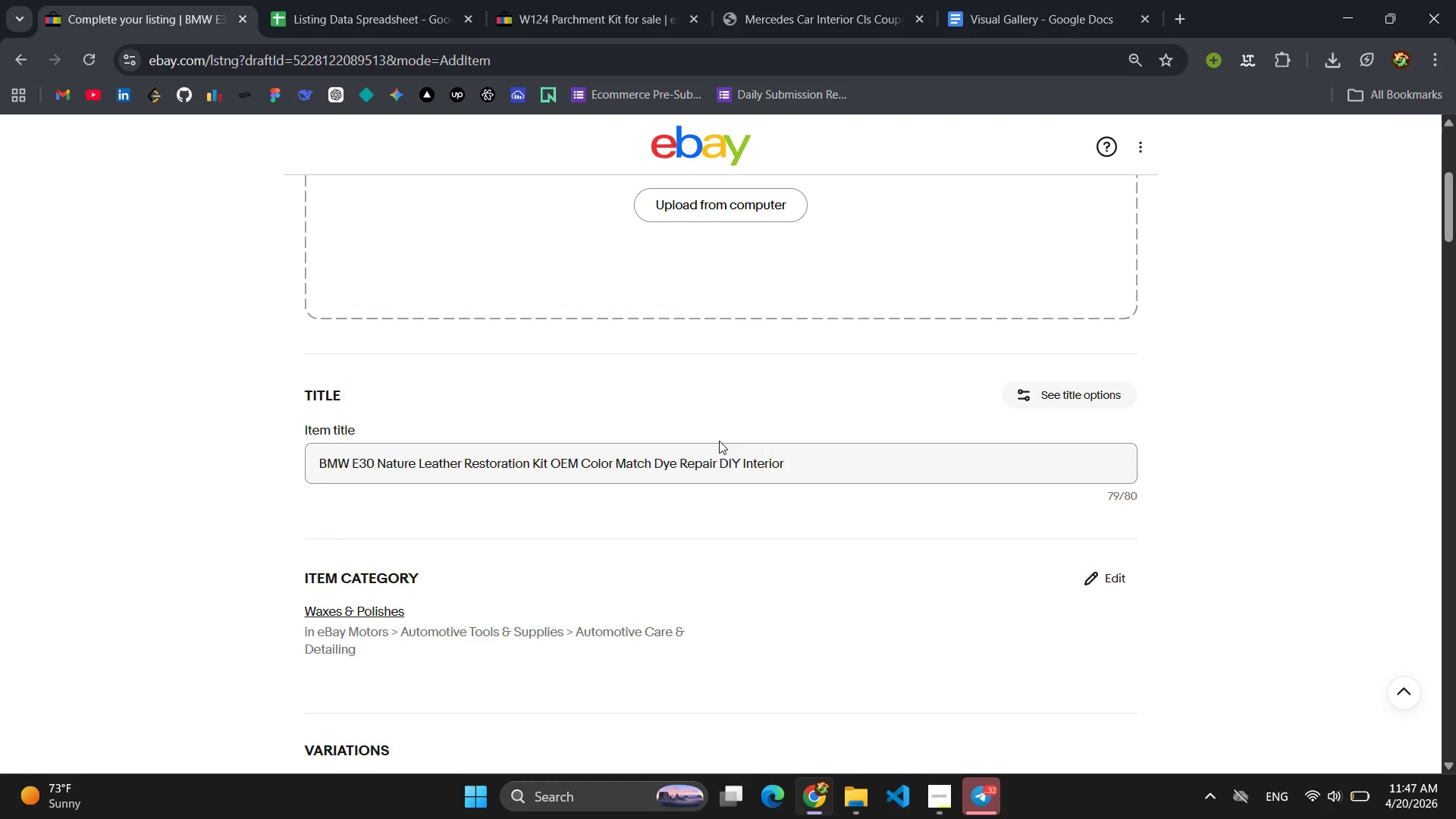 
scroll: coordinate [719, 441], scroll_direction: down, amount: 20.0
 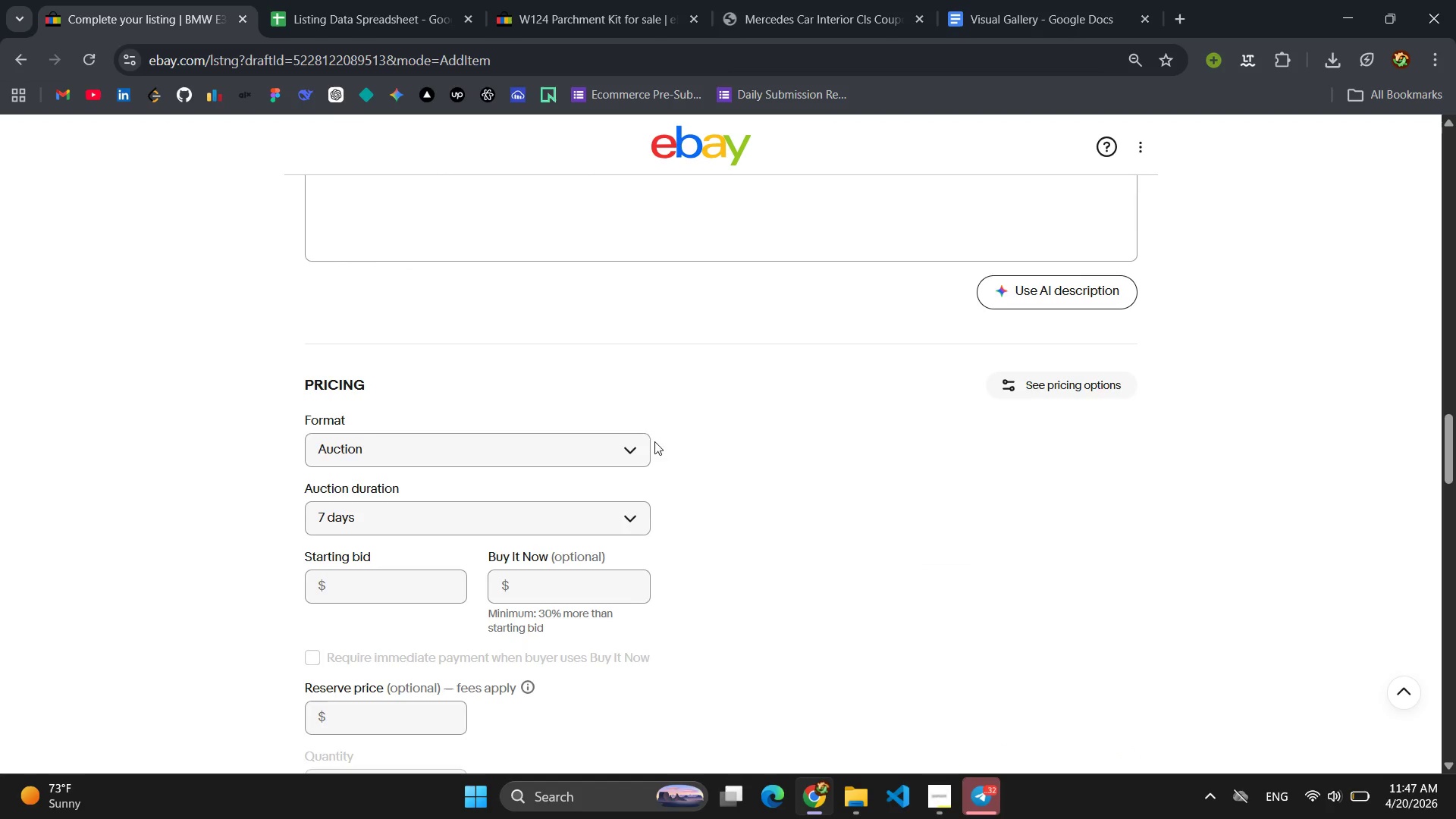 
left_click([606, 434])
 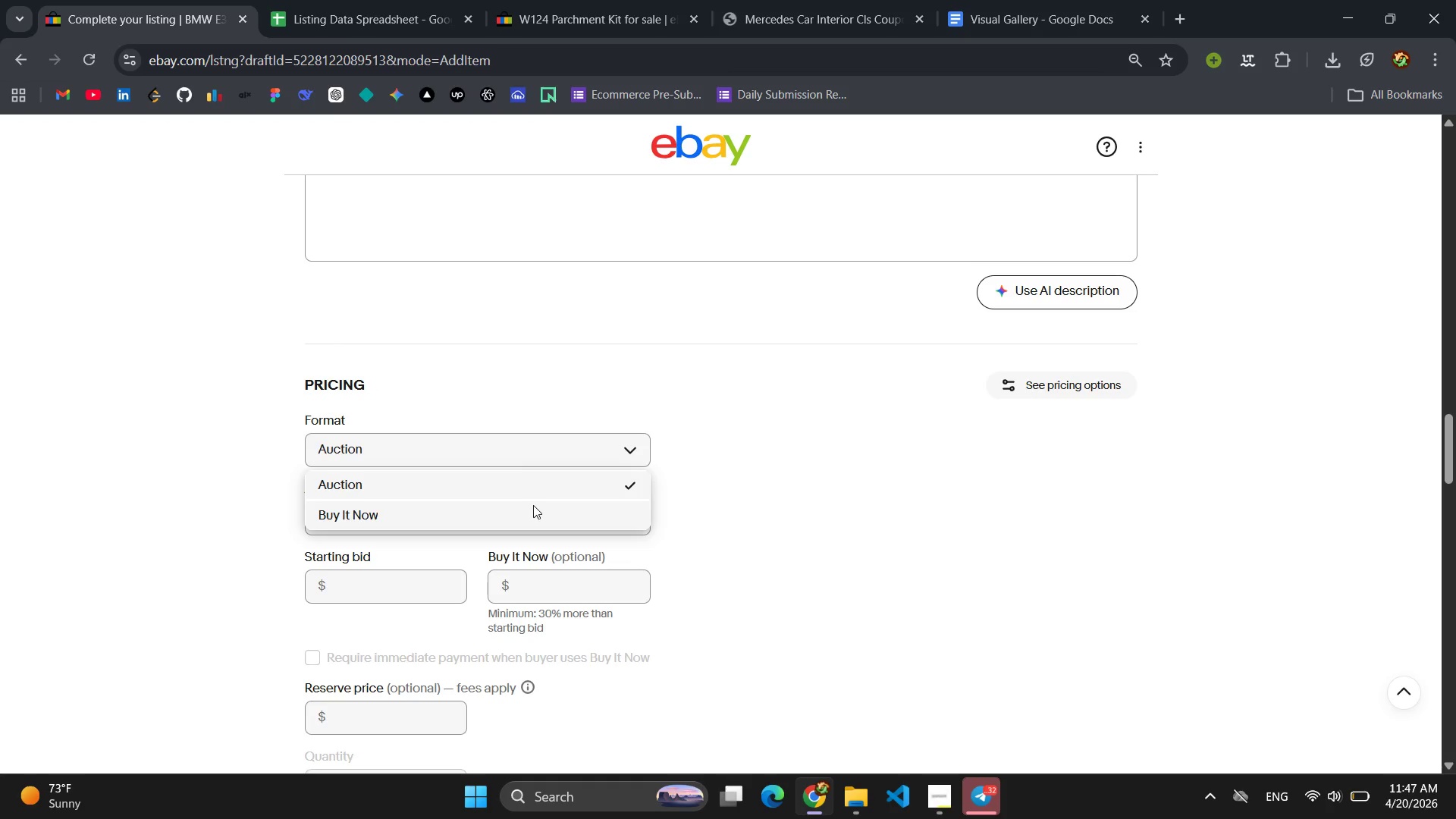 
left_click_drag(start_coordinate=[521, 507], to_coordinate=[526, 507])
 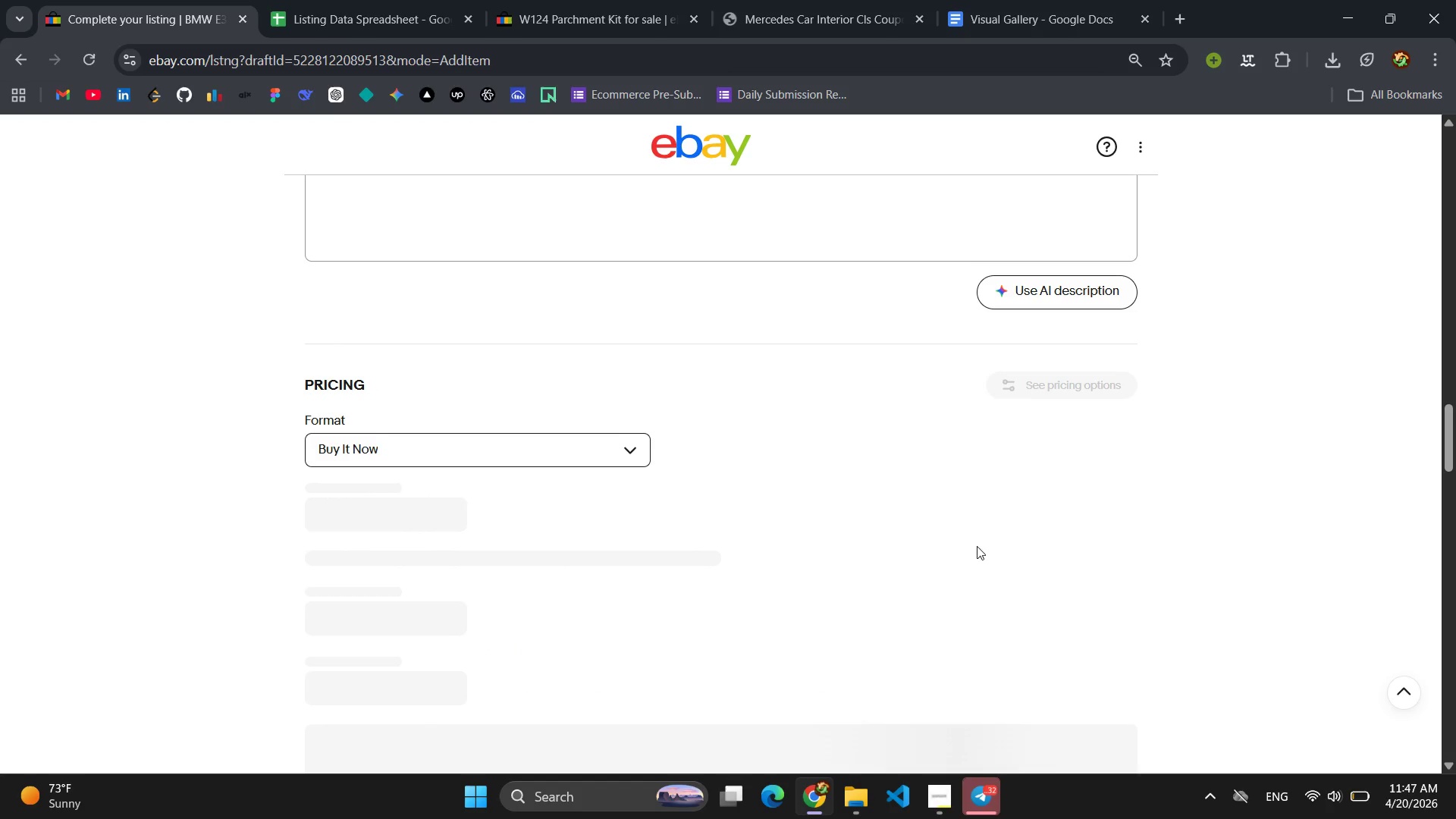 
mouse_move([730, 520])
 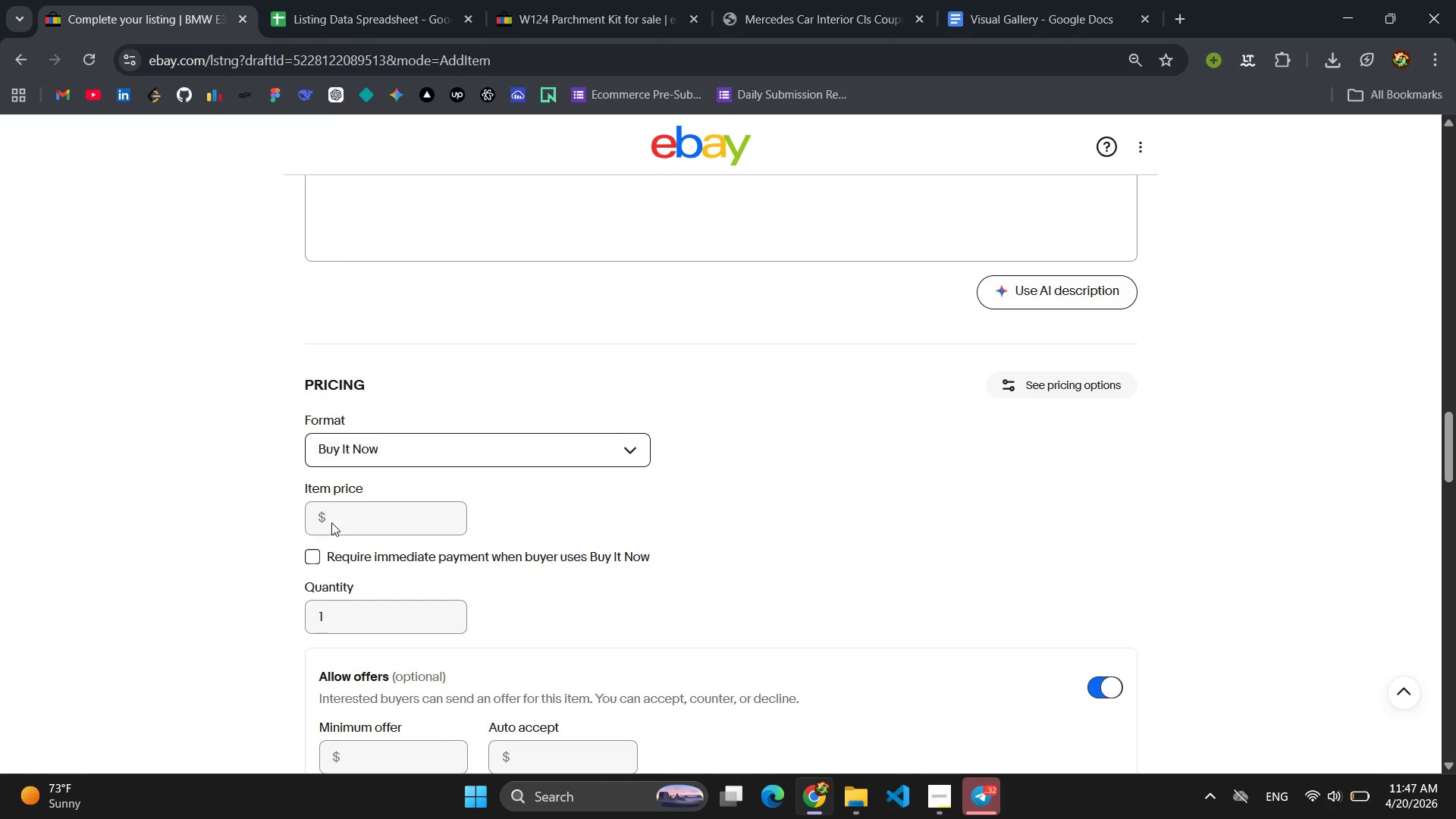 
left_click([380, 510])
 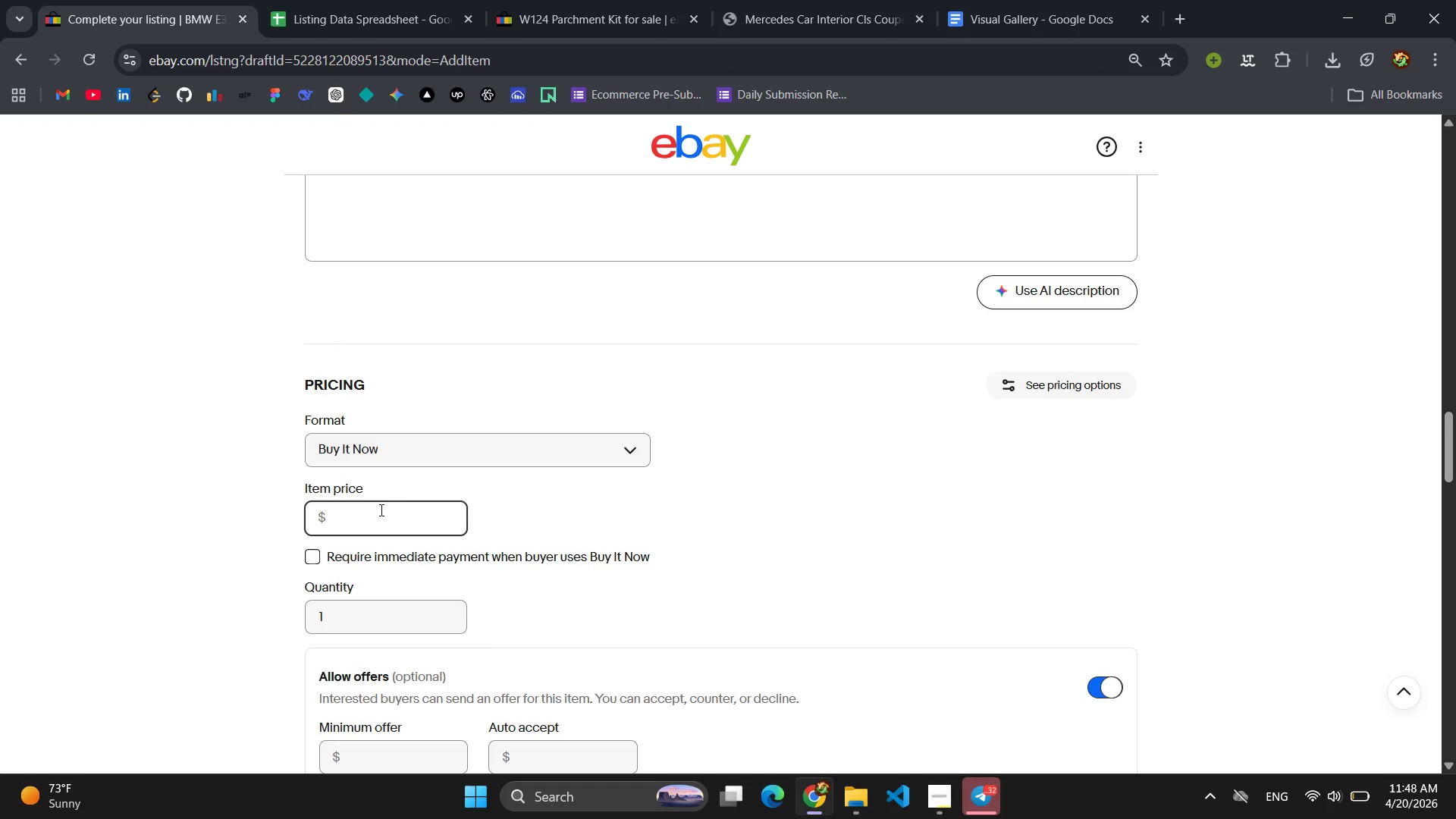 
wait(9.08)
 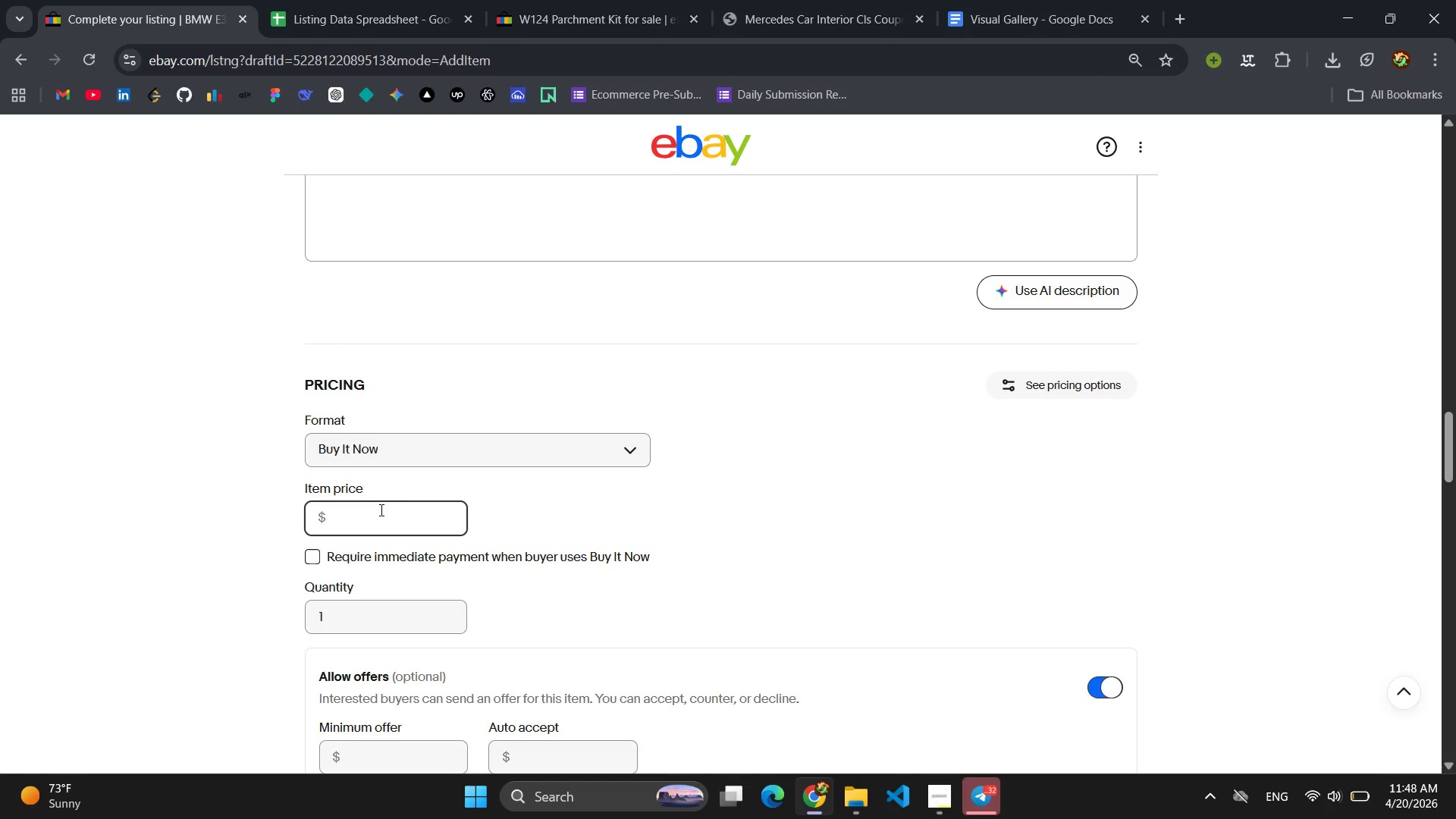 
left_click([934, 797])